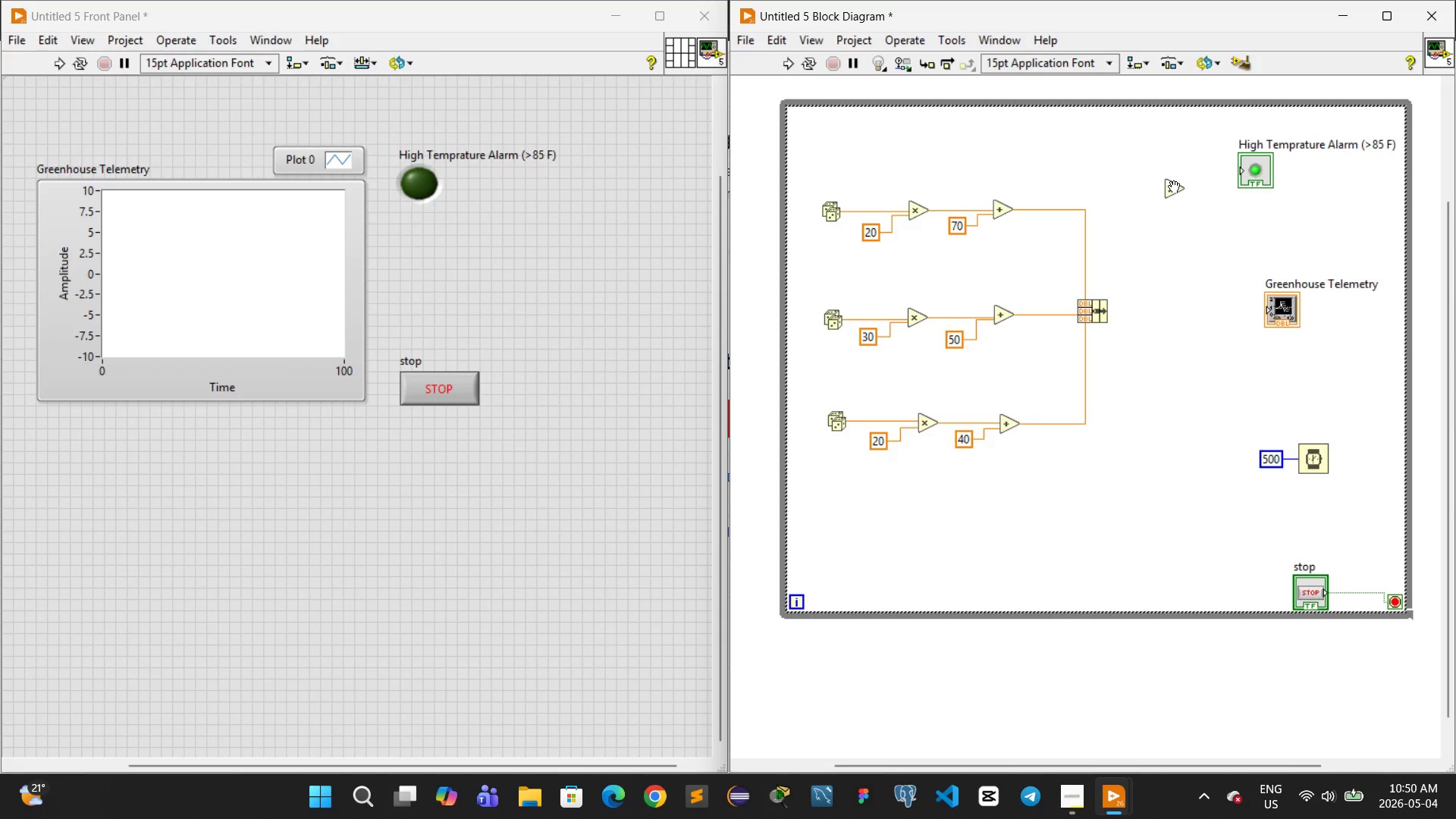 
wait(10.91)
 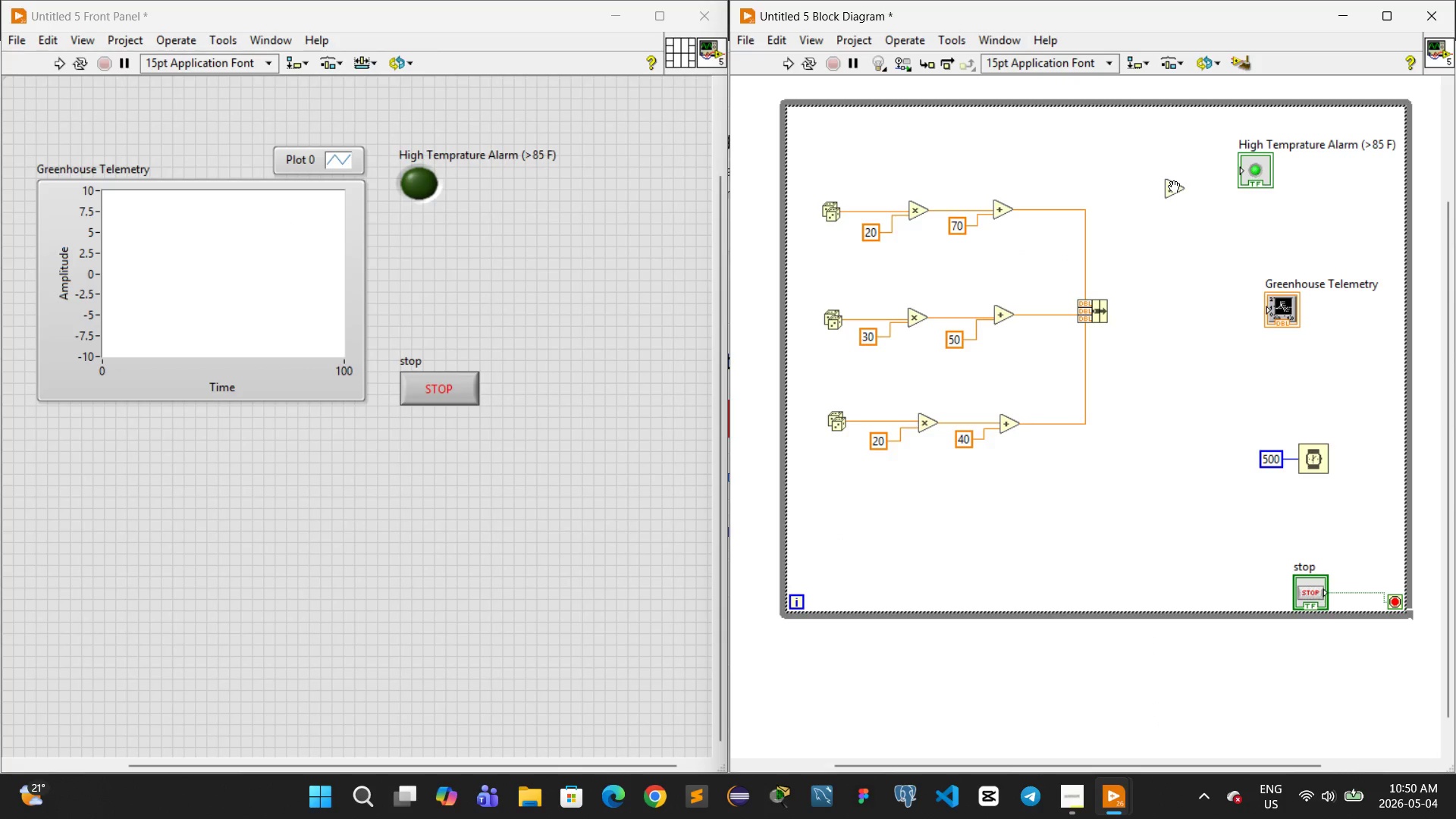 
left_click([1173, 188])
 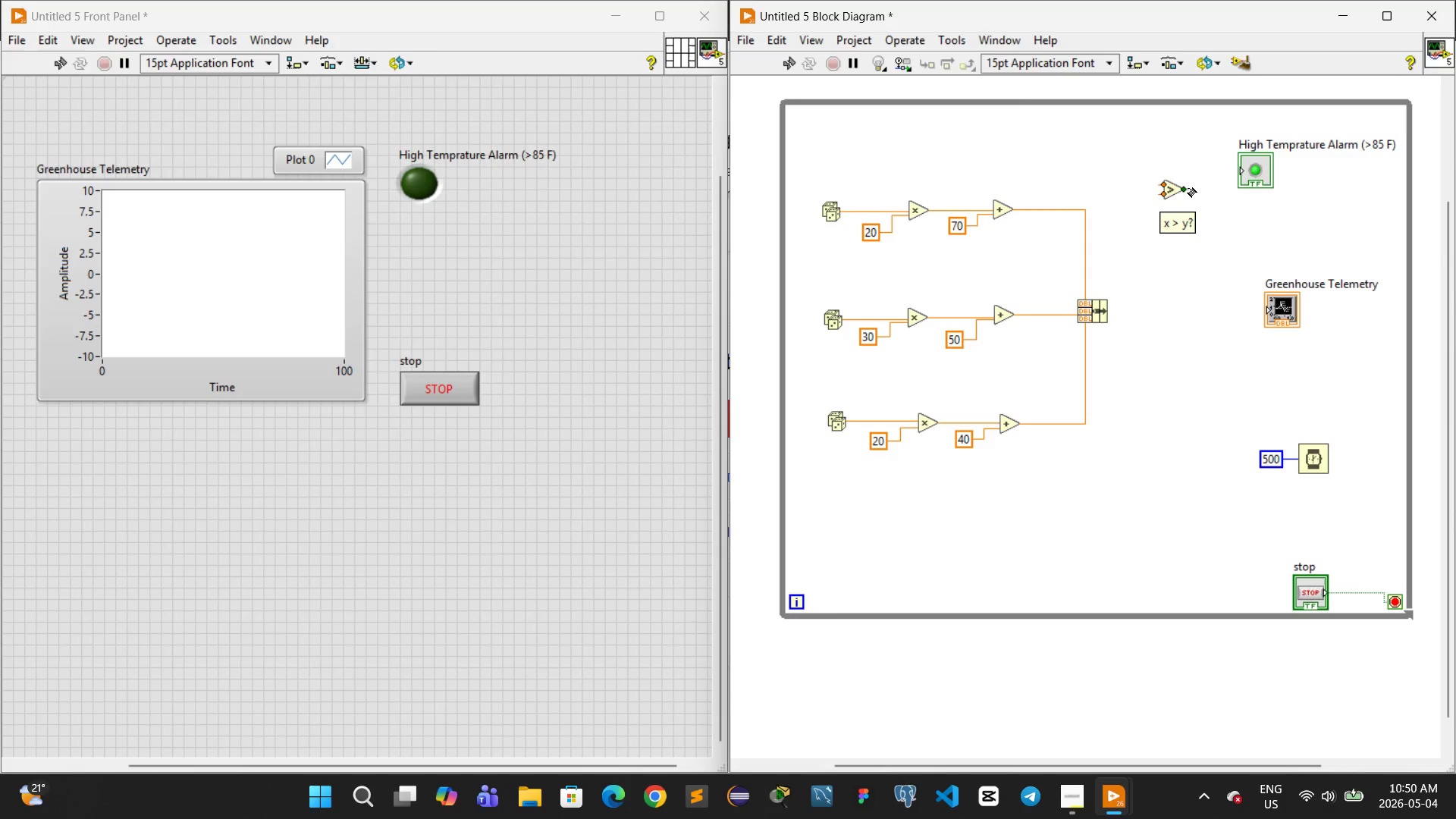 
left_click_drag(start_coordinate=[1189, 188], to_coordinate=[1225, 166])
 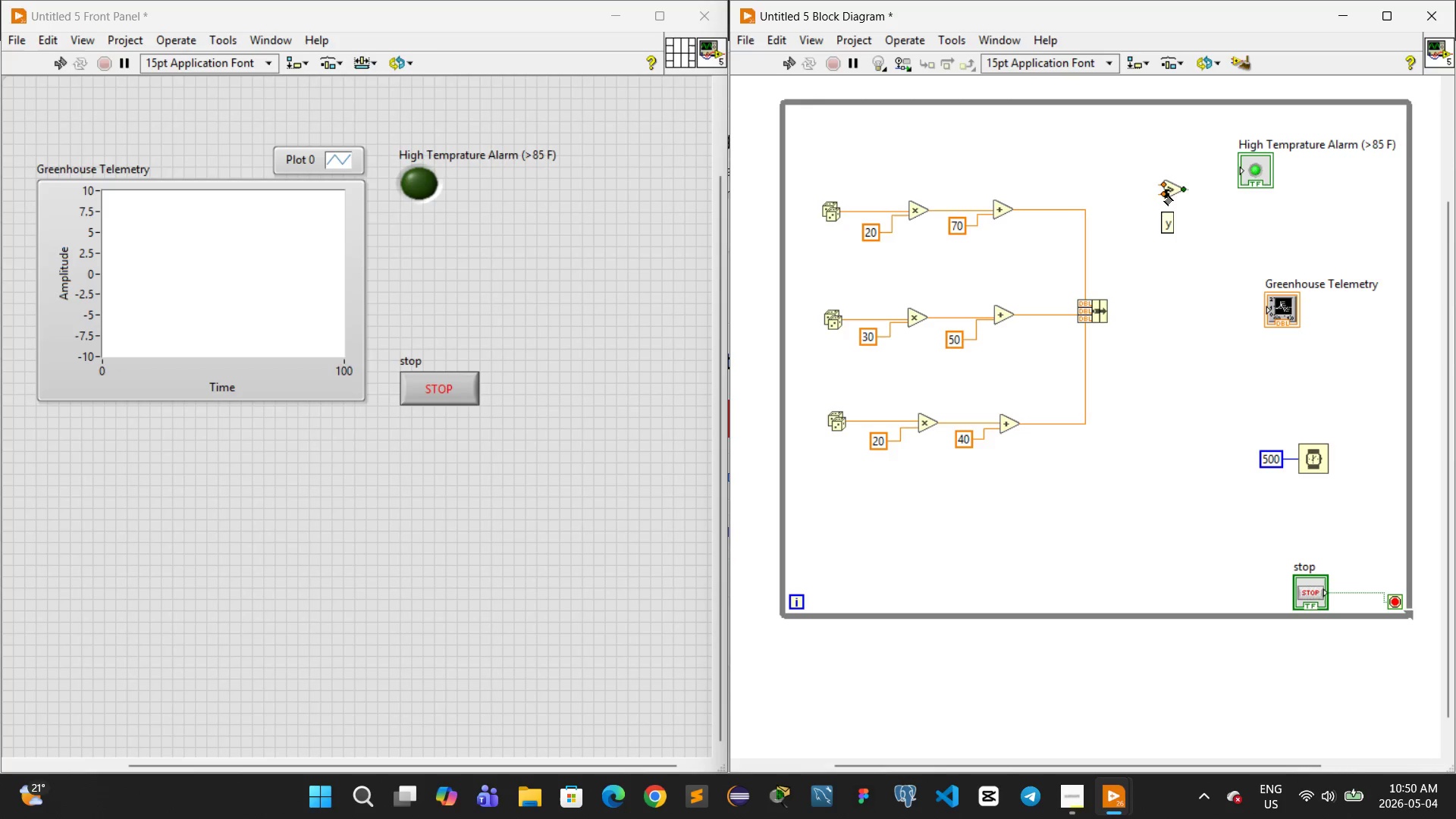 
wait(5.23)
 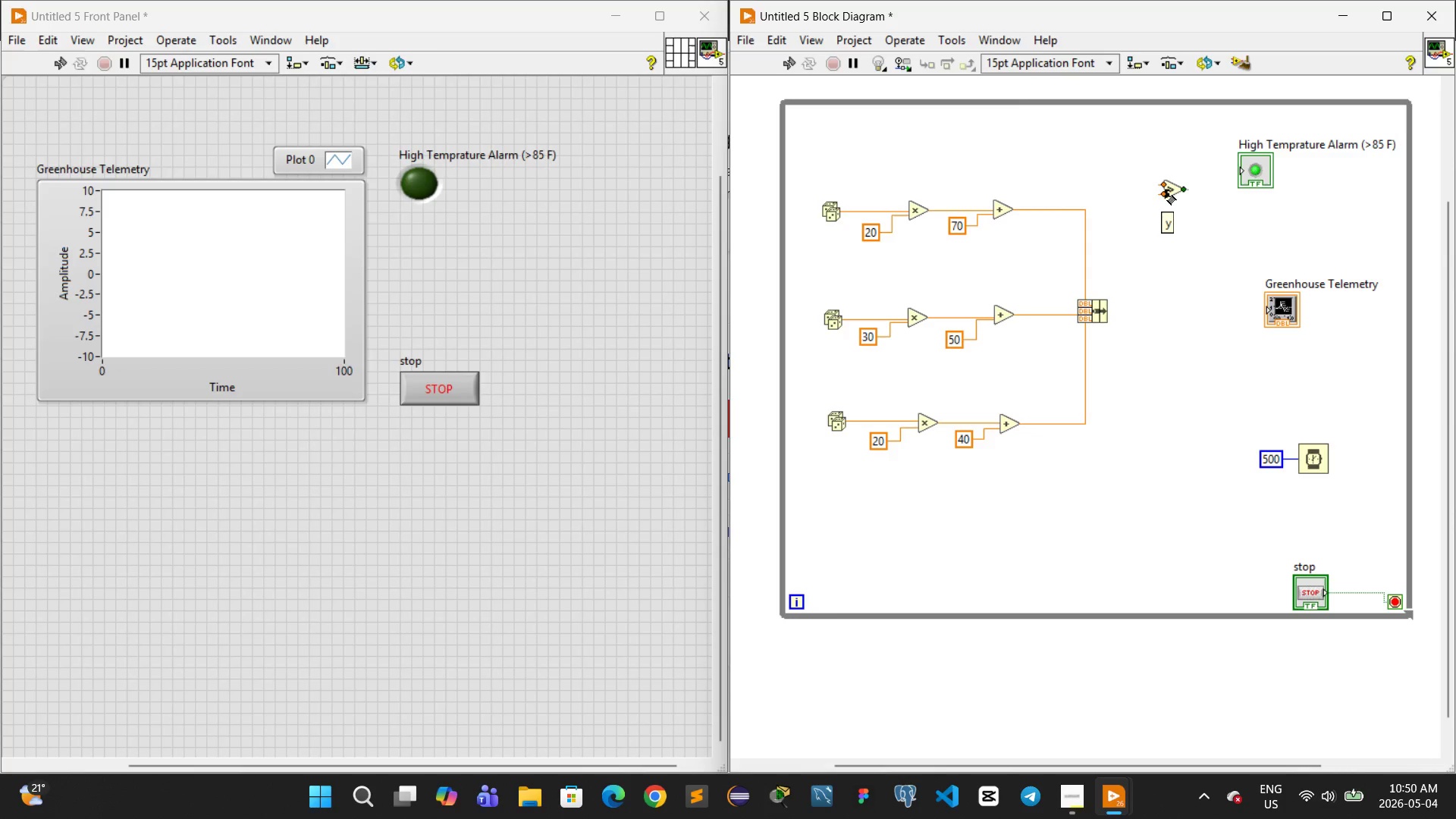 
right_click([1164, 196])
 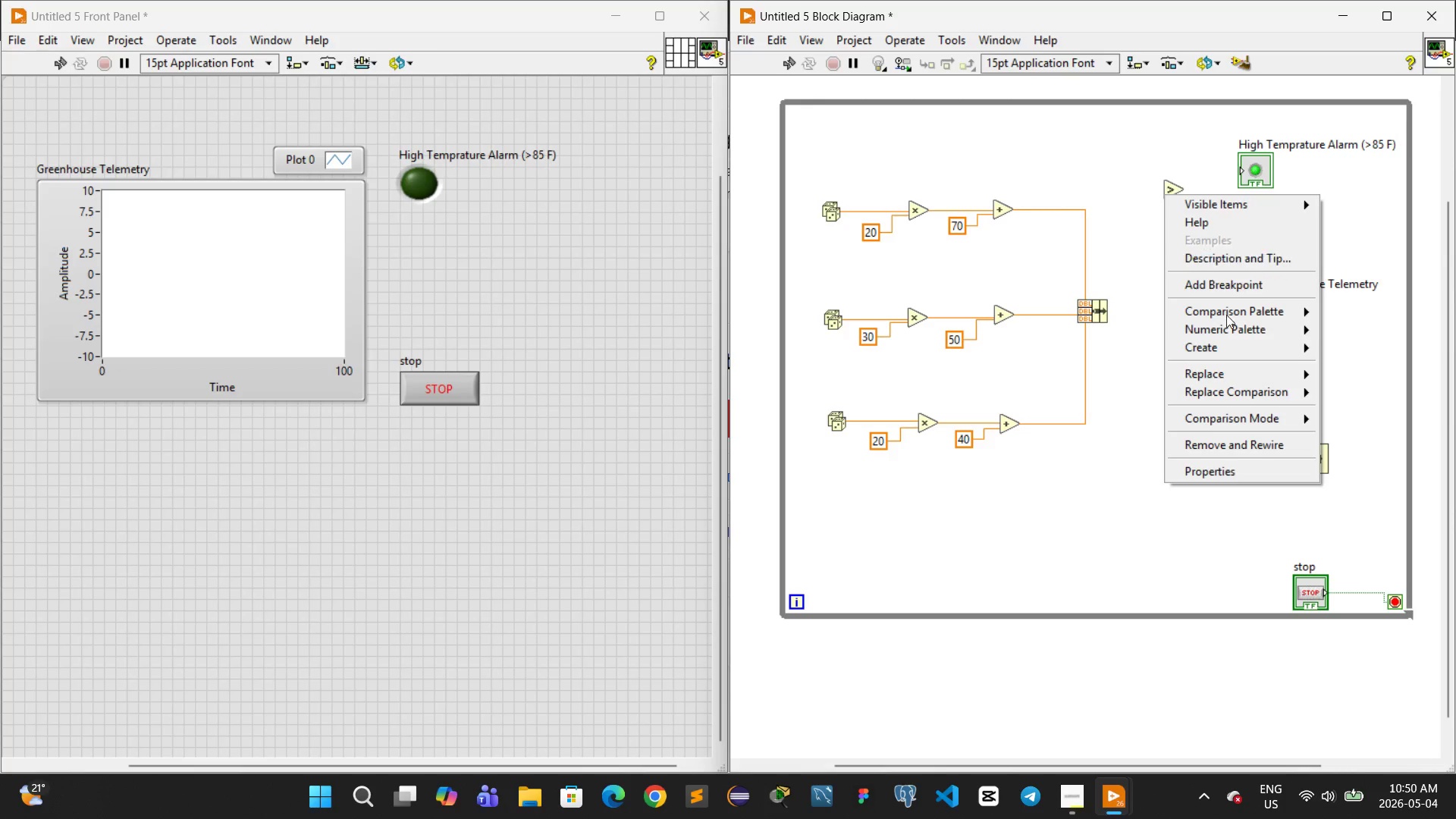 
mouse_move([1207, 412])
 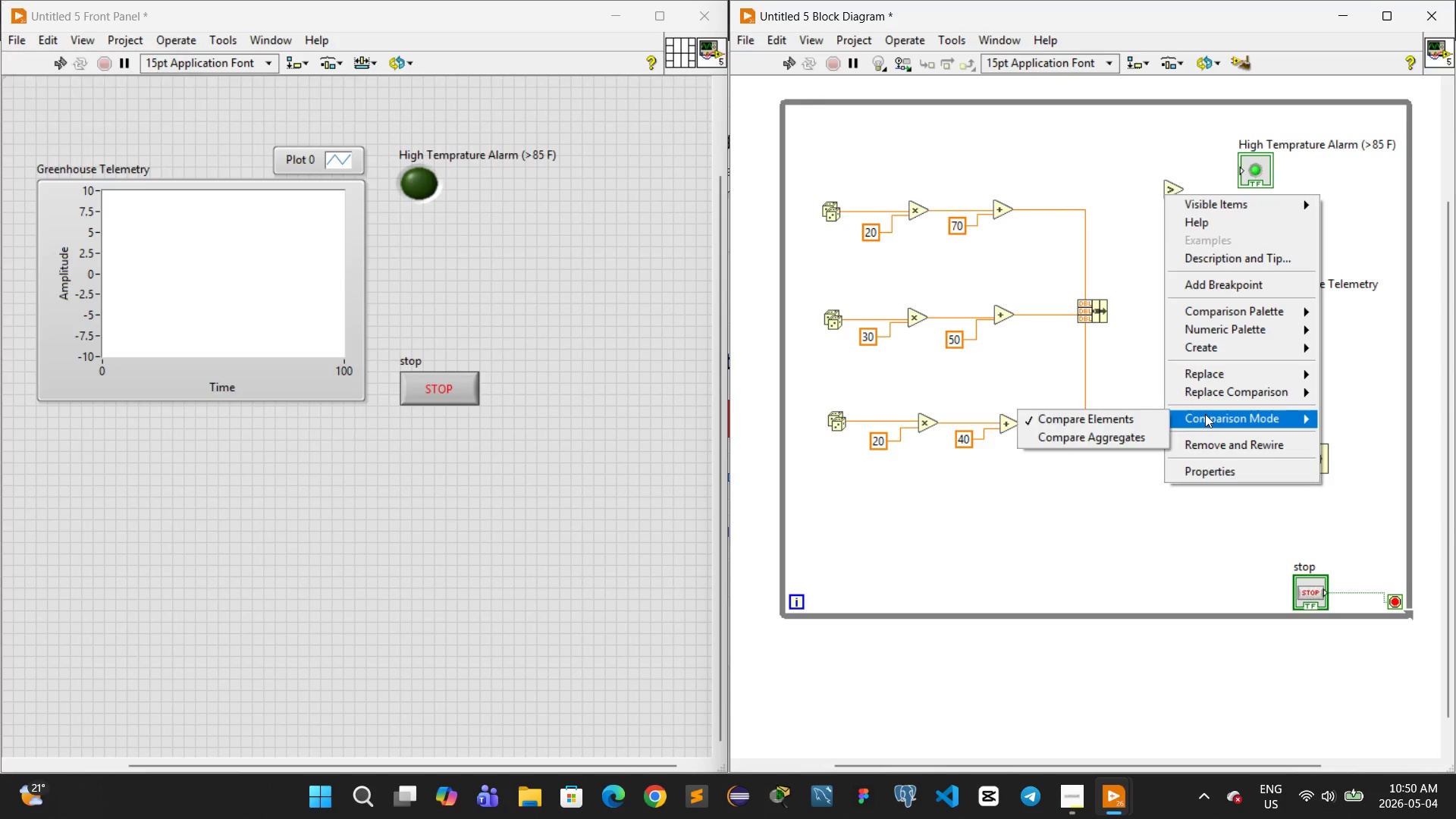 
mouse_move([1200, 395])
 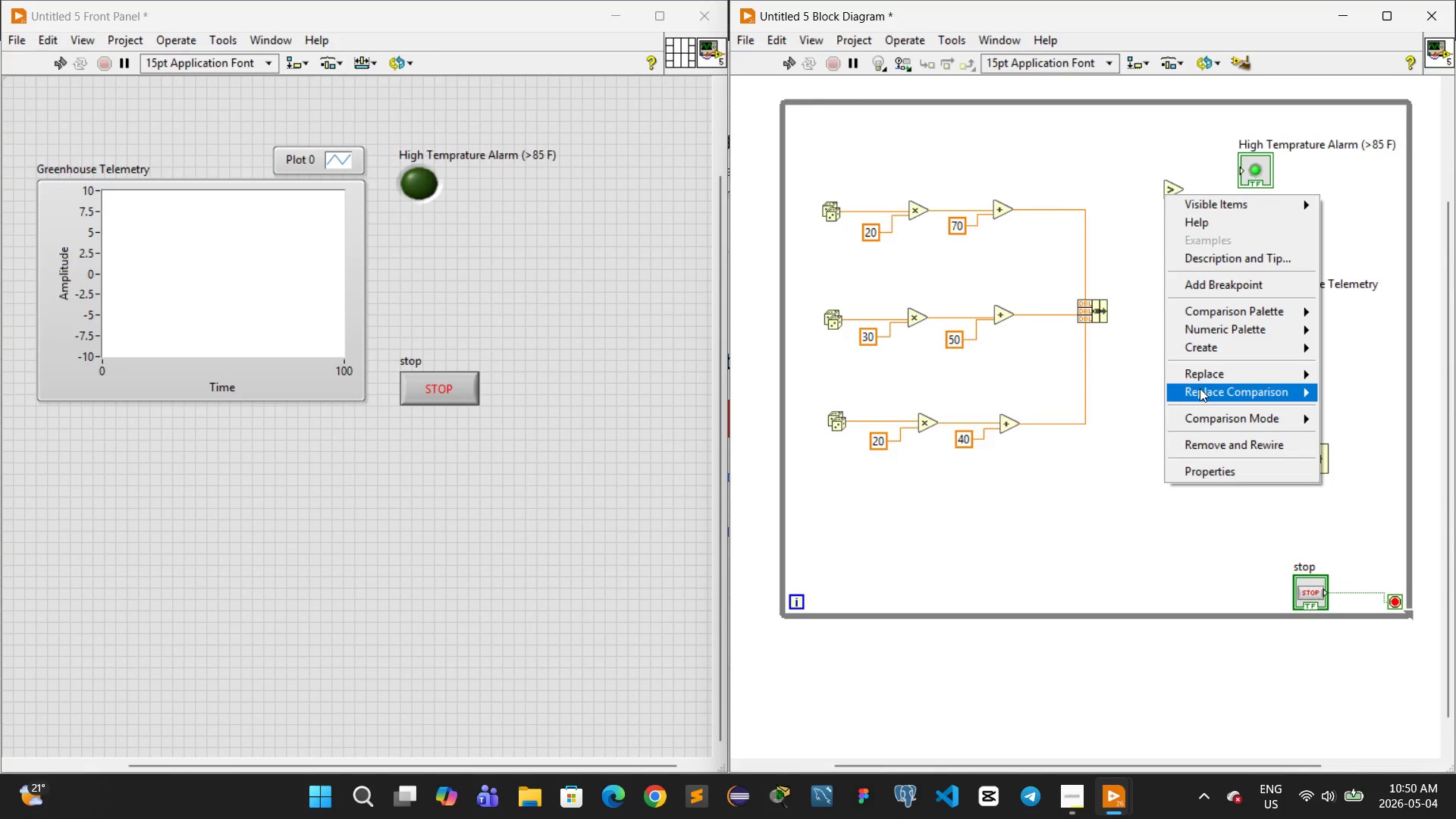 
mouse_move([1183, 346])
 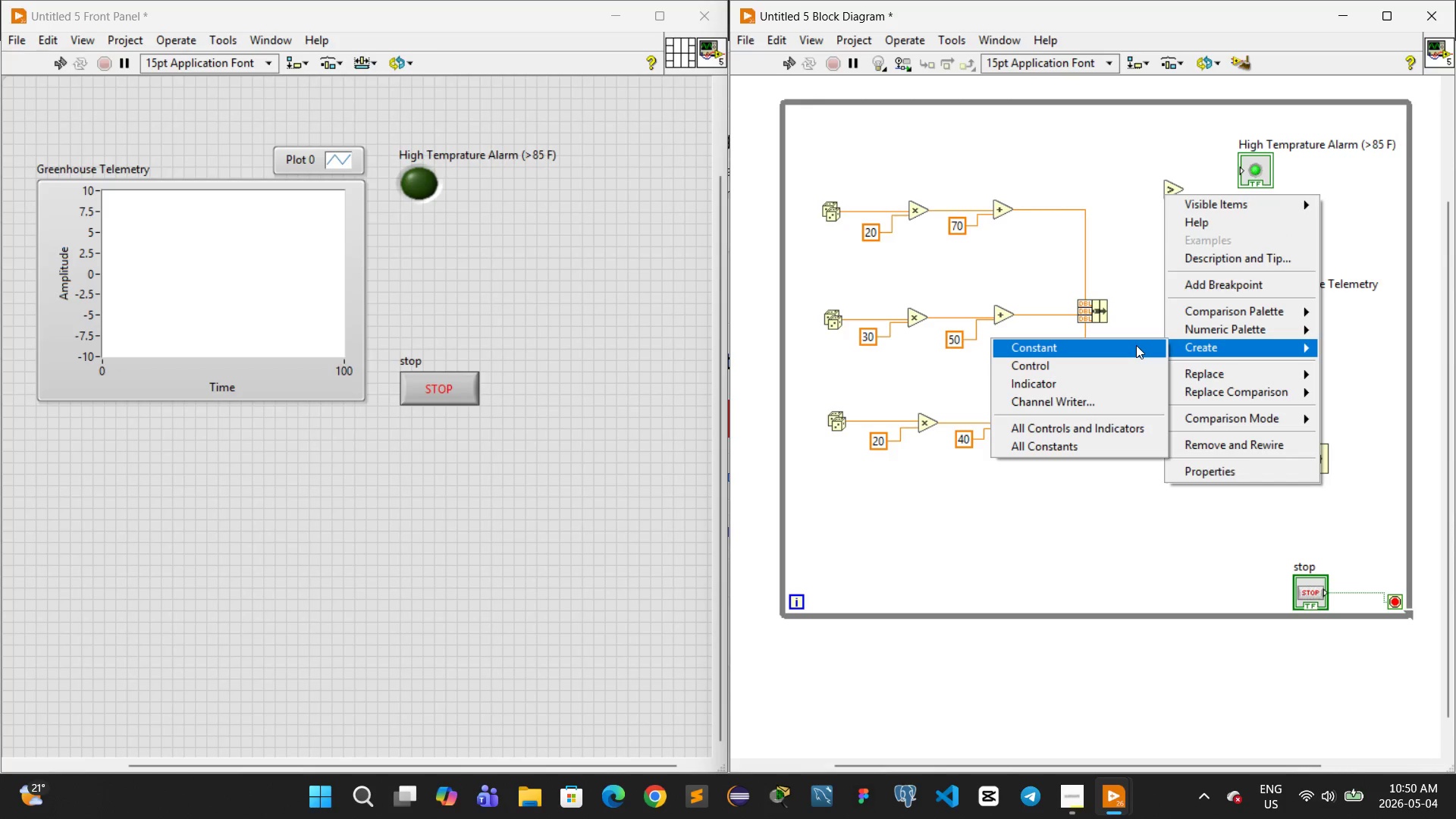 
left_click([1135, 345])
 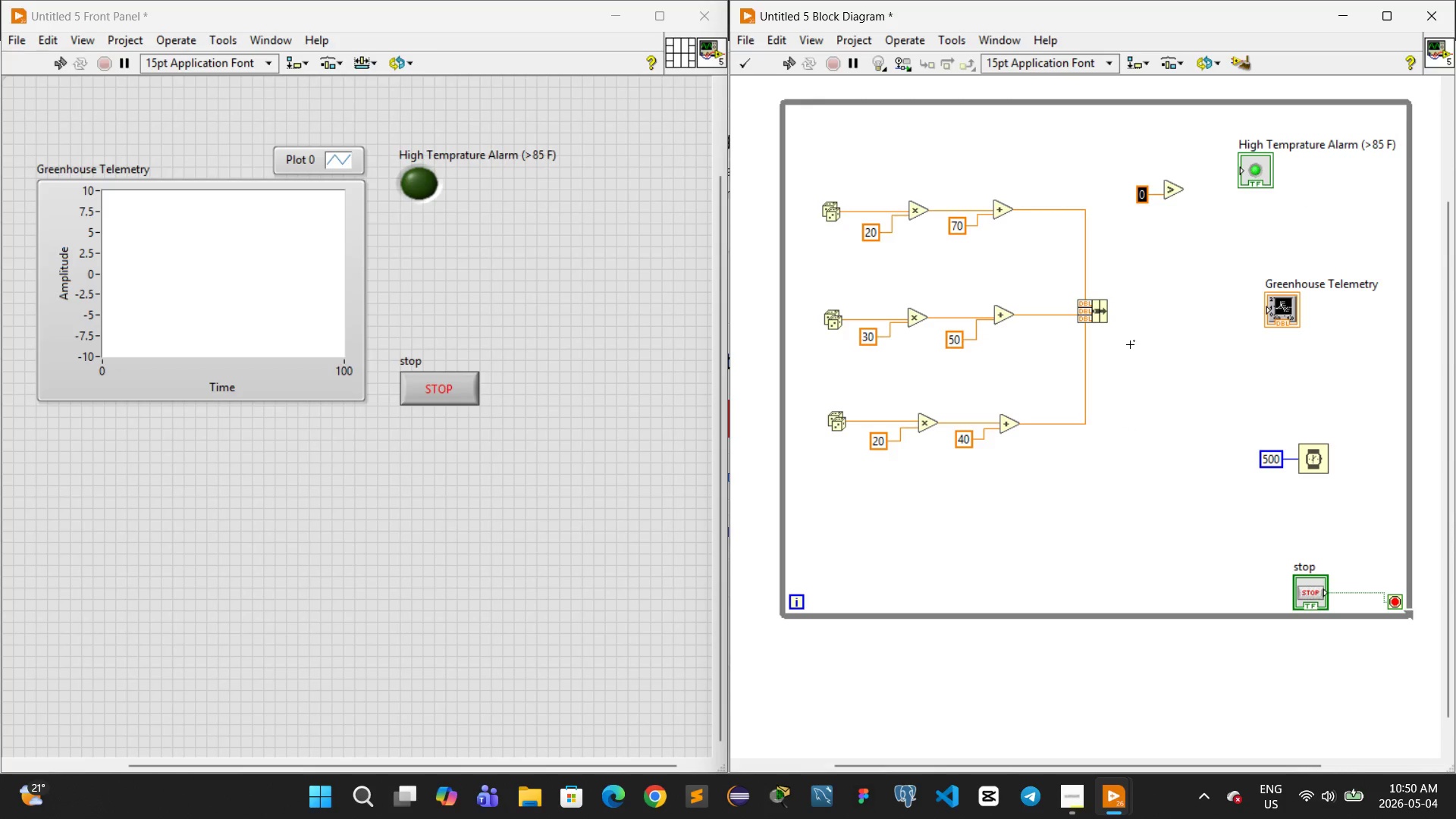 
type(85)
 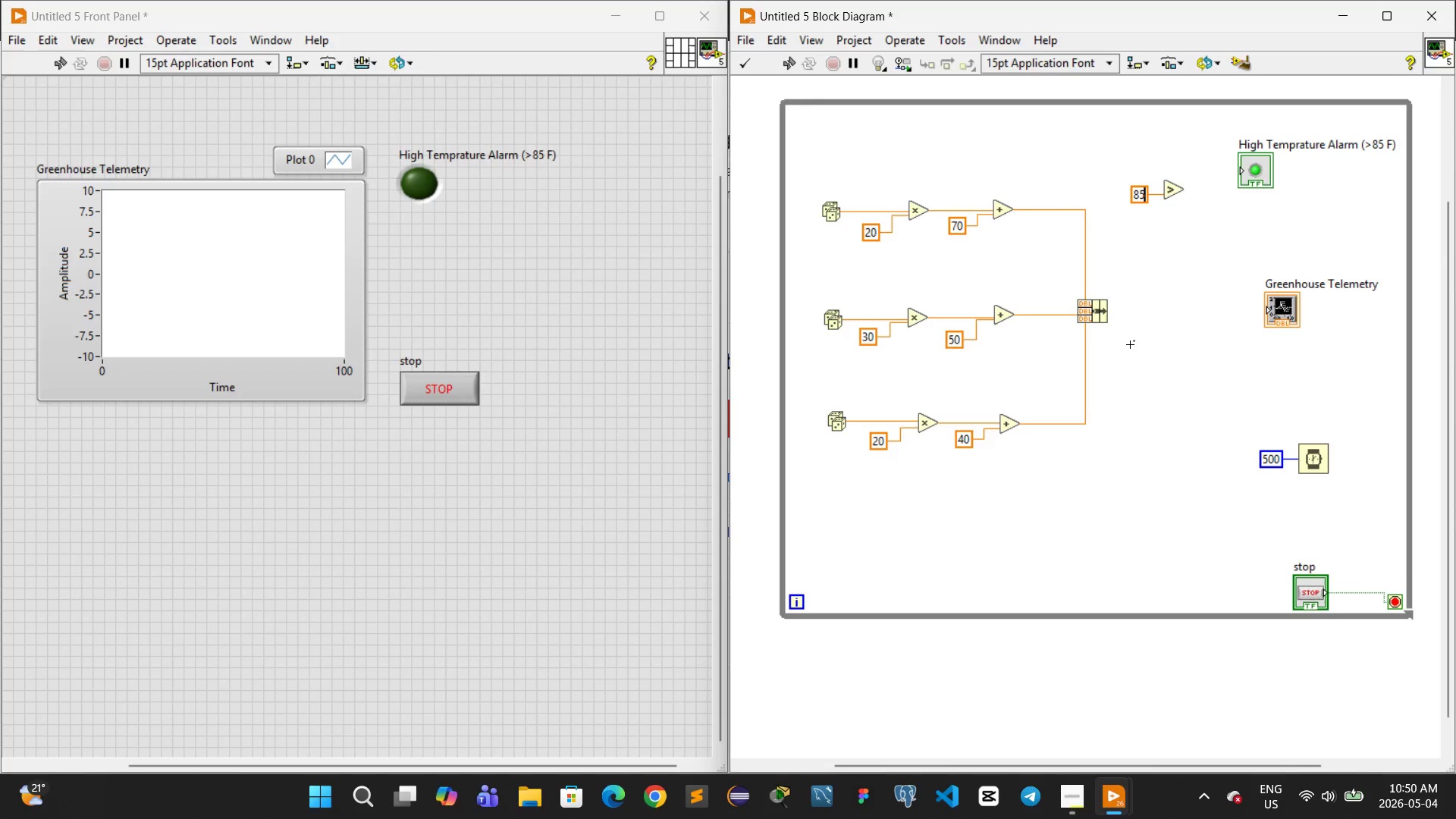 
left_click([1130, 344])
 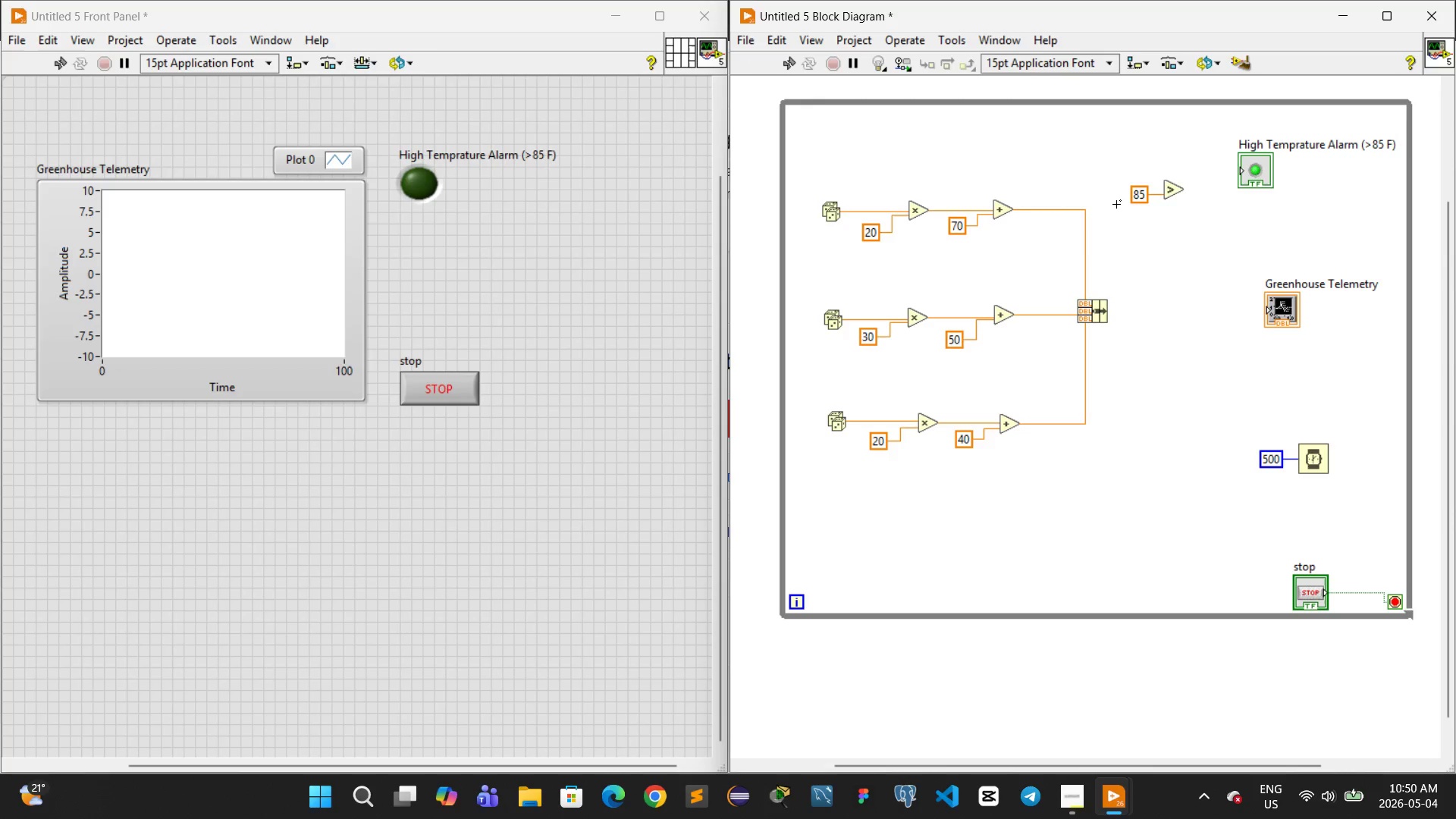 
left_click_drag(start_coordinate=[1122, 172], to_coordinate=[1181, 215])
 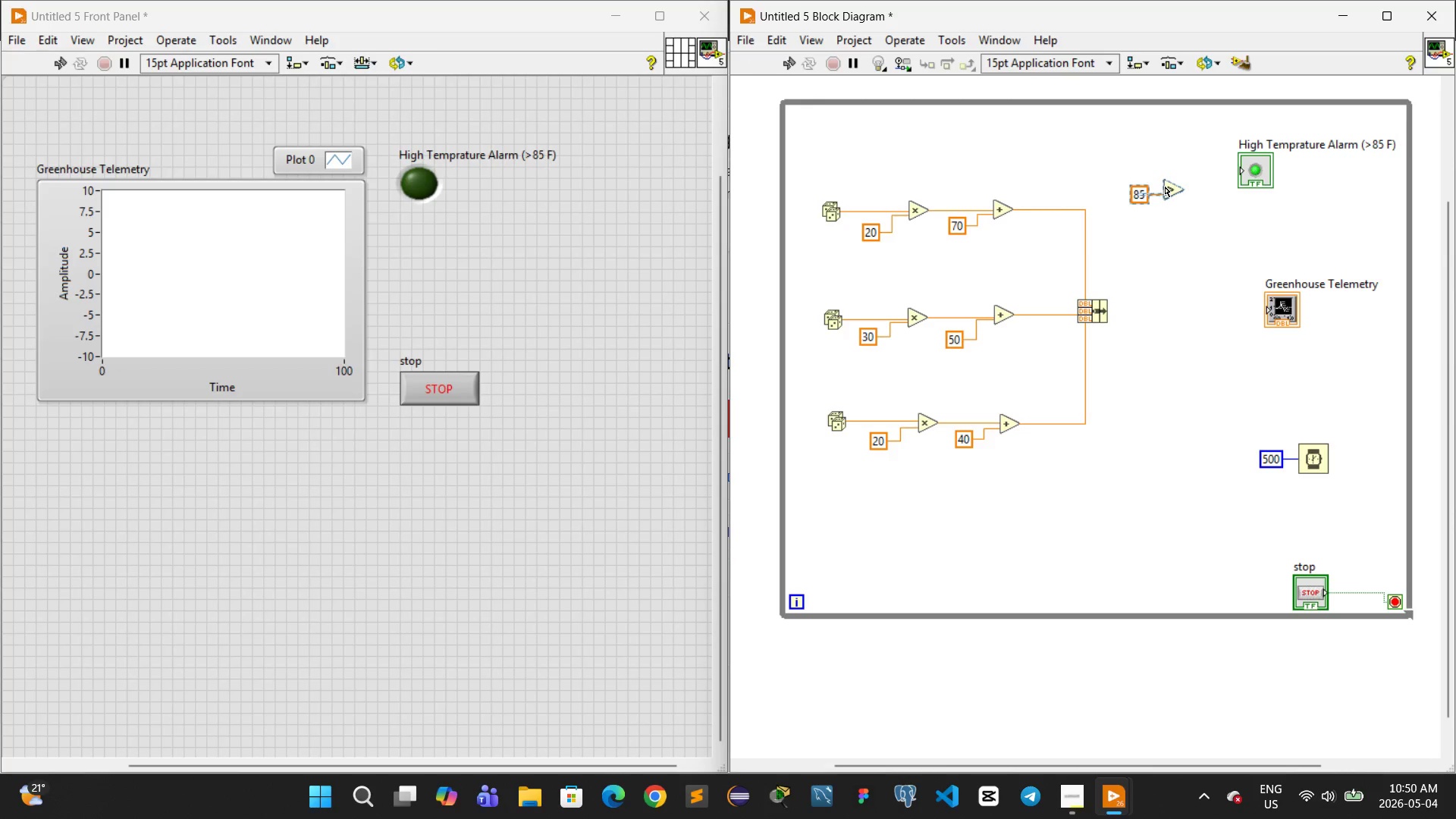 
left_click_drag(start_coordinate=[1166, 187], to_coordinate=[1179, 225])
 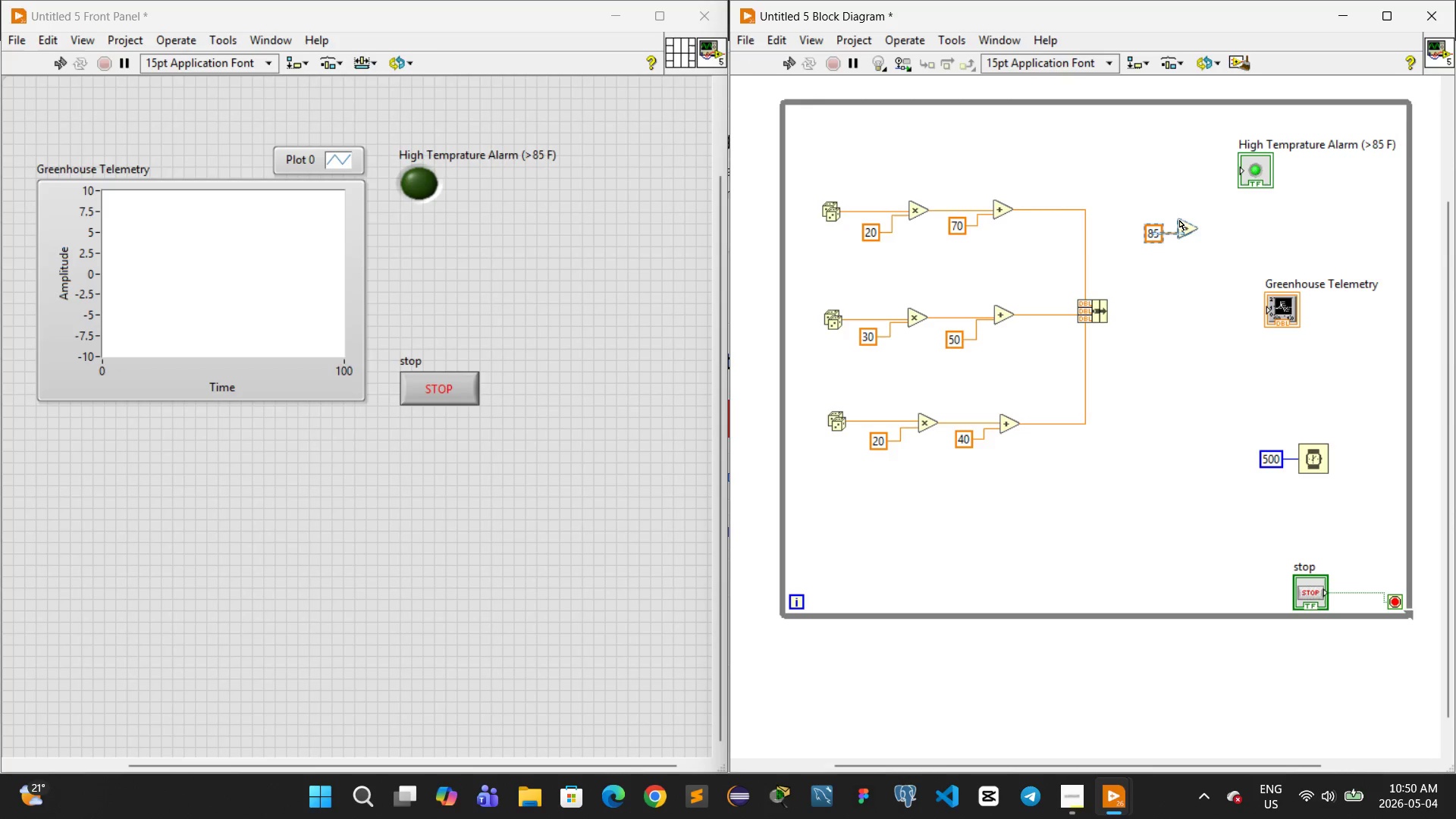 
left_click([1172, 204])
 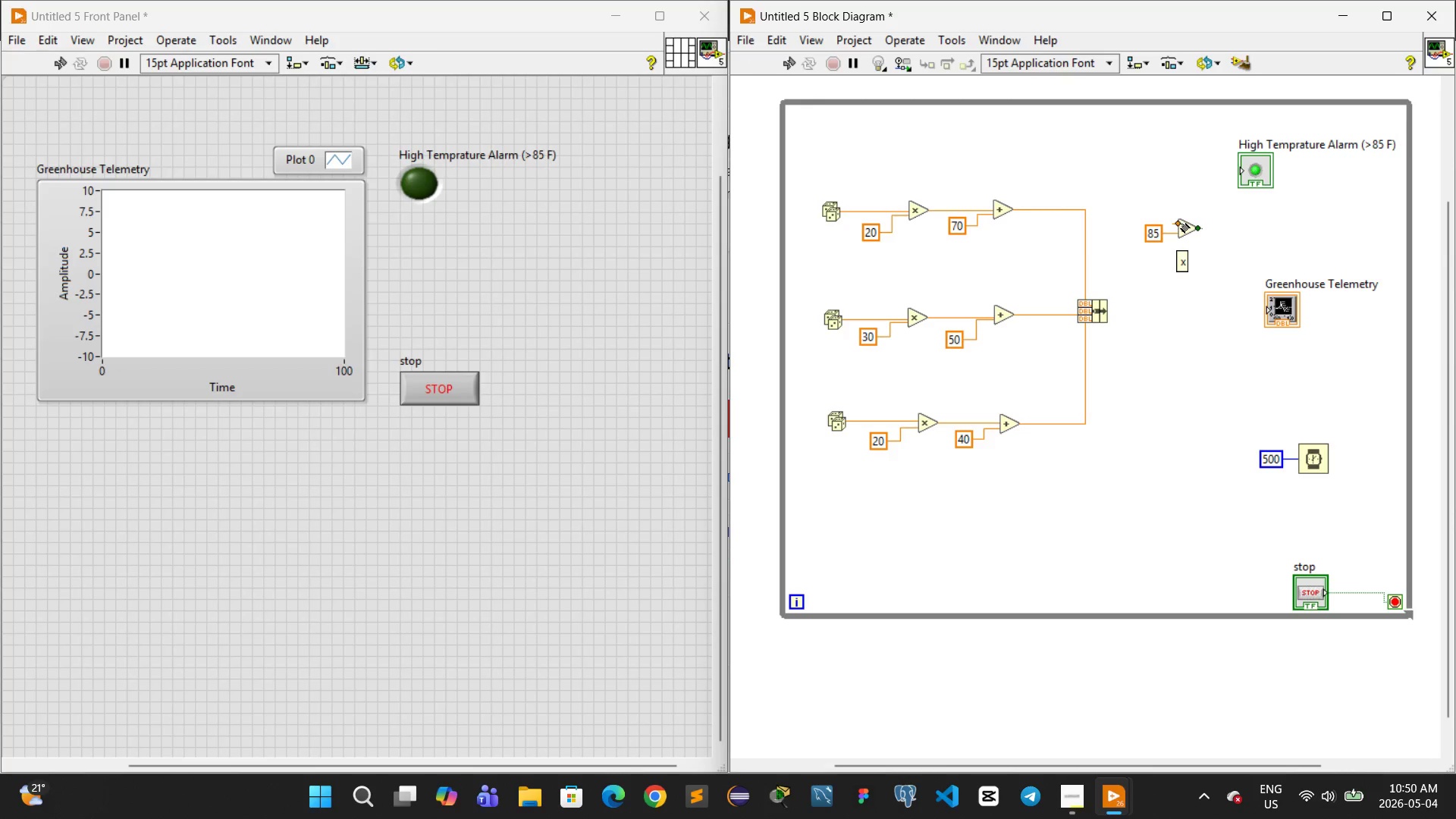 
left_click_drag(start_coordinate=[1181, 224], to_coordinate=[1082, 221])
 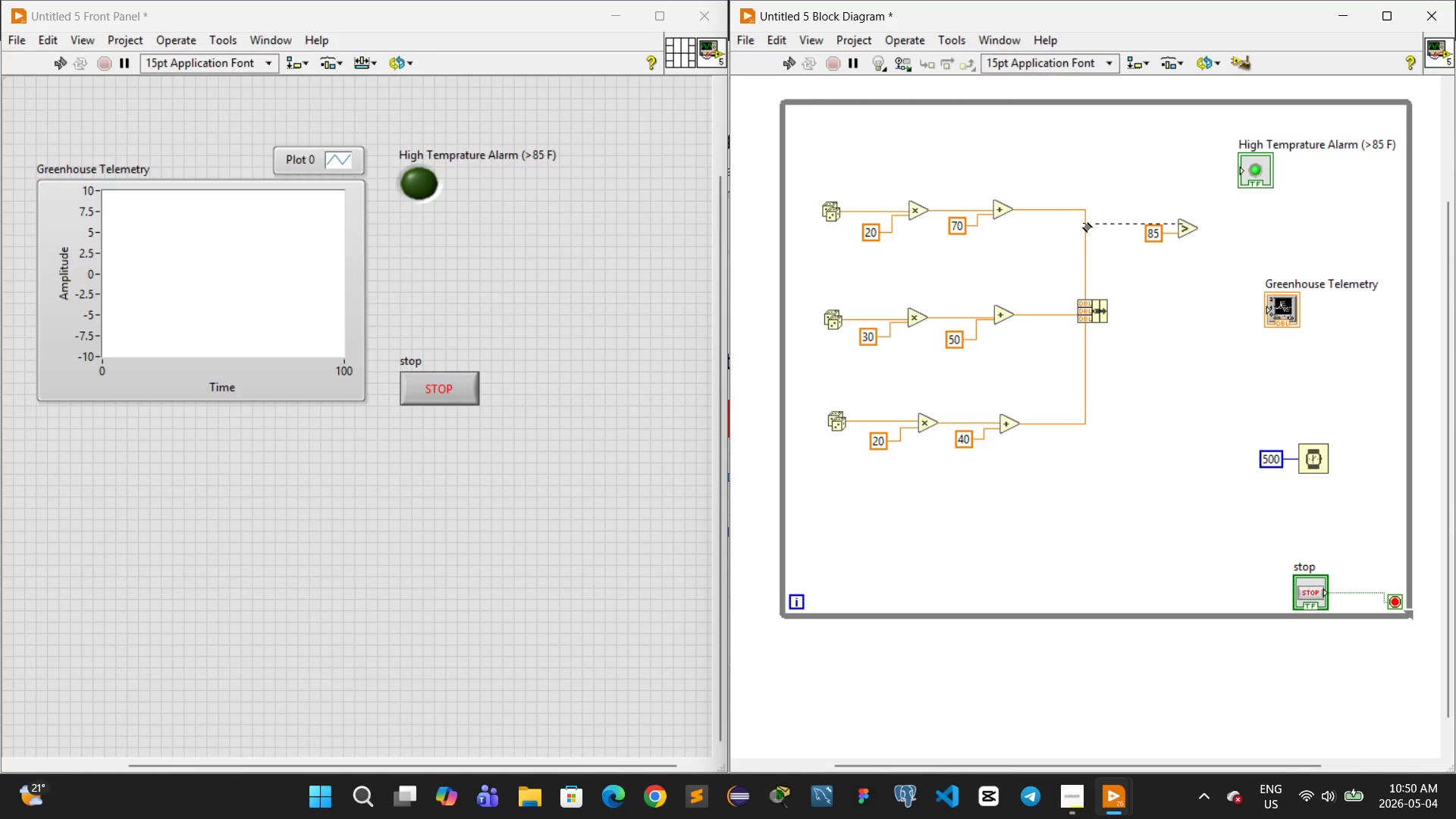 
left_click([1084, 220])
 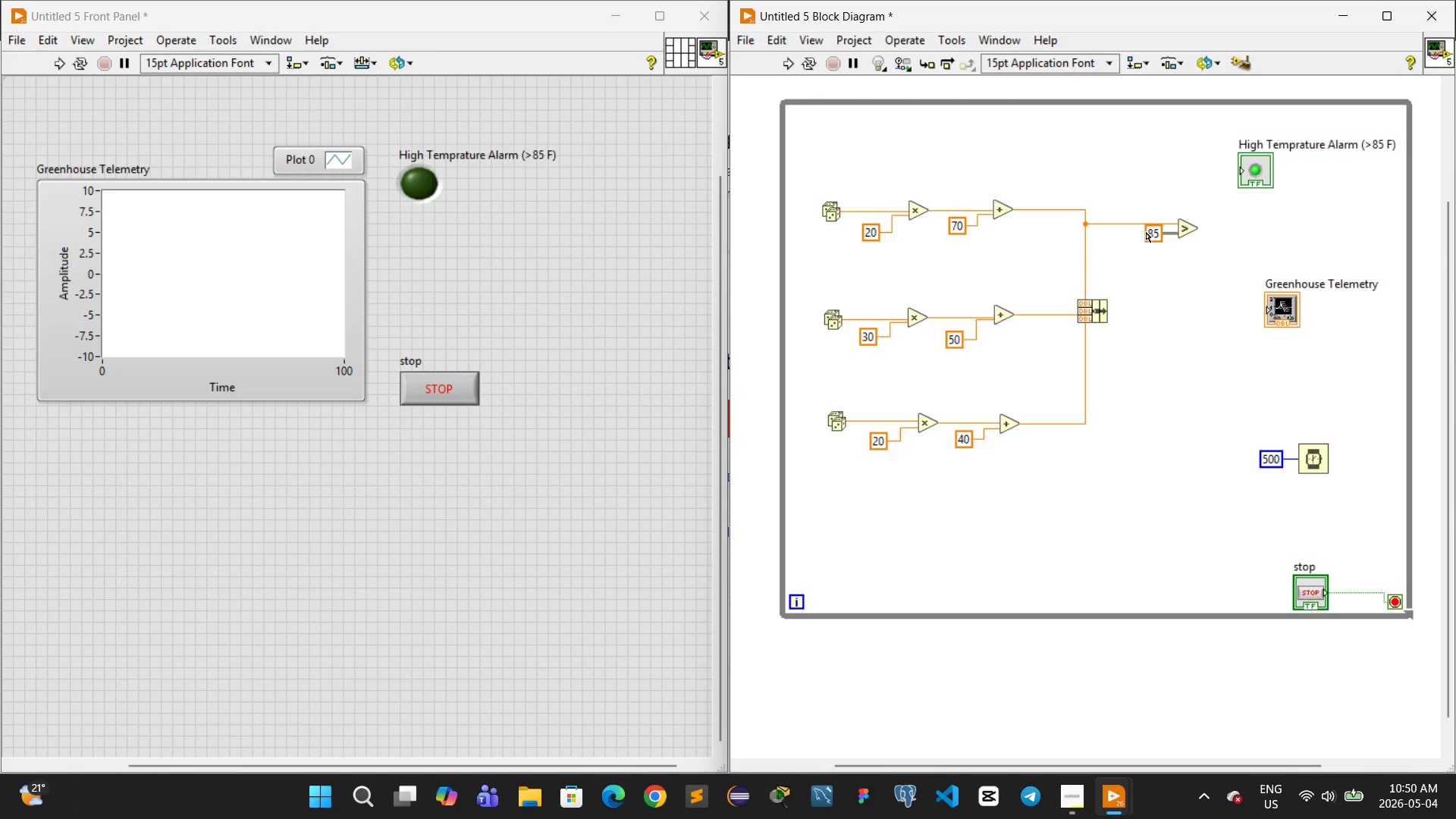 
left_click_drag(start_coordinate=[1153, 232], to_coordinate=[1140, 244])
 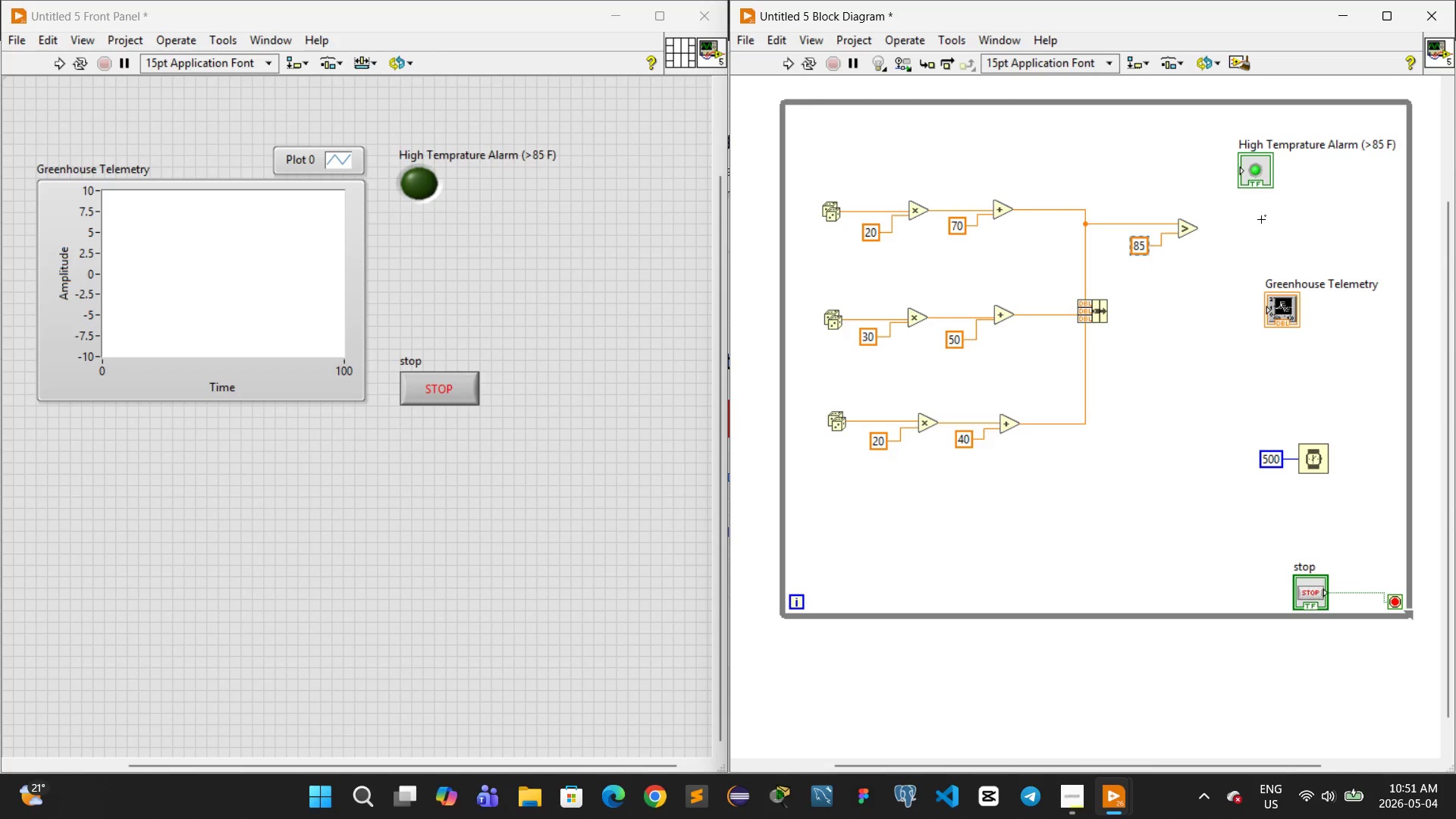 
wait(5.2)
 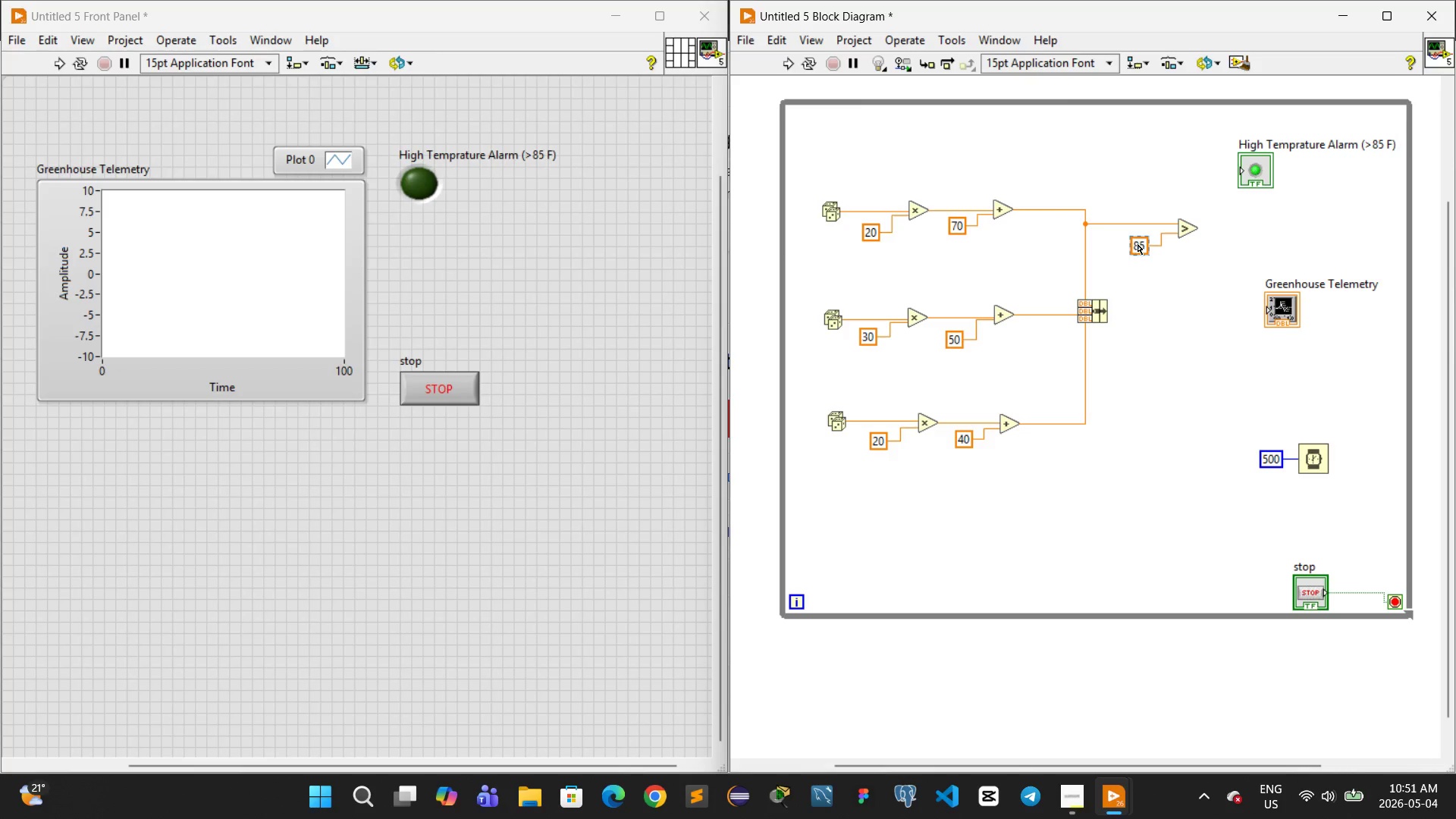 
left_click_drag(start_coordinate=[1224, 143], to_coordinate=[1302, 221])
 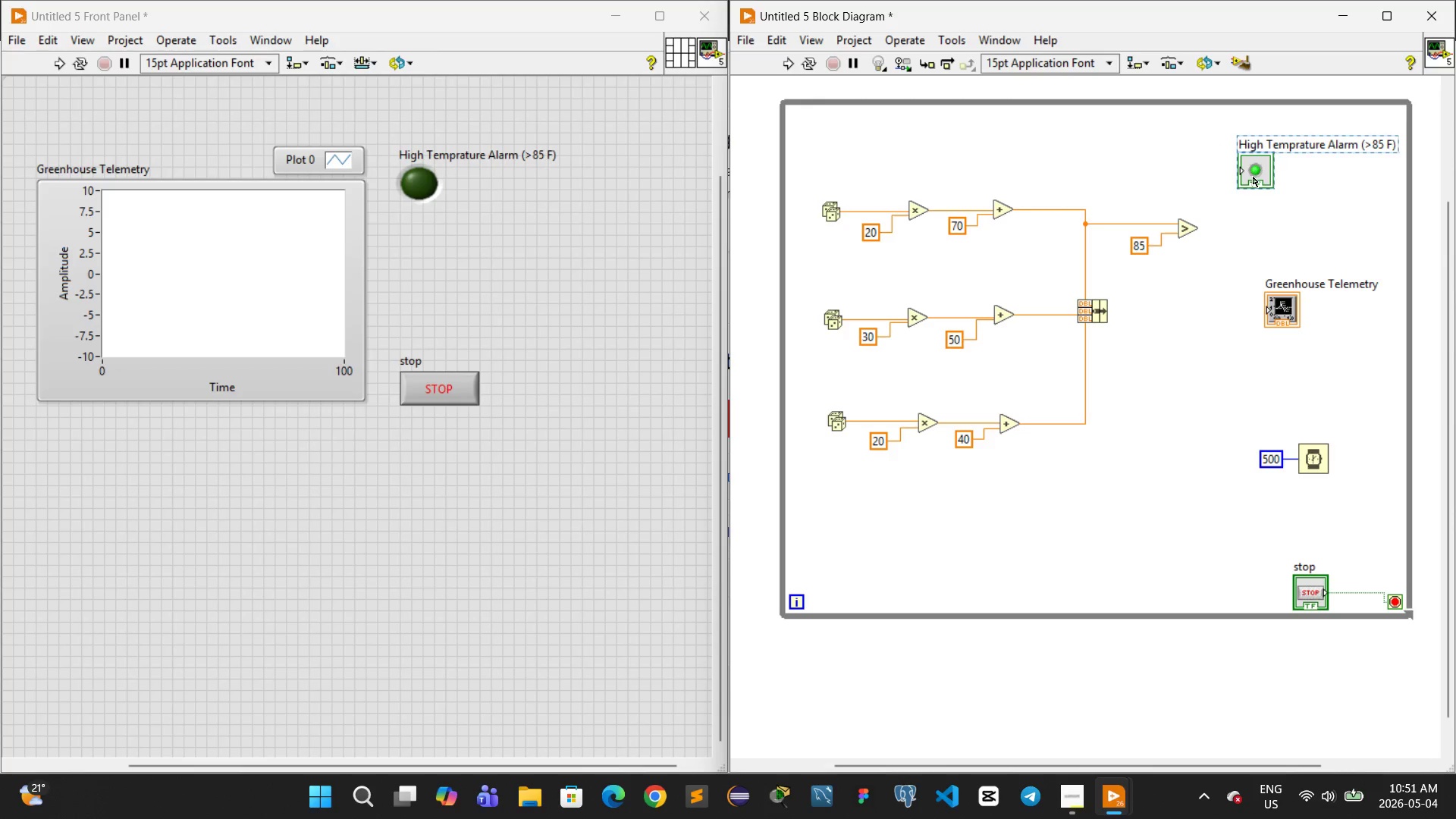 
left_click_drag(start_coordinate=[1253, 177], to_coordinate=[1289, 188])
 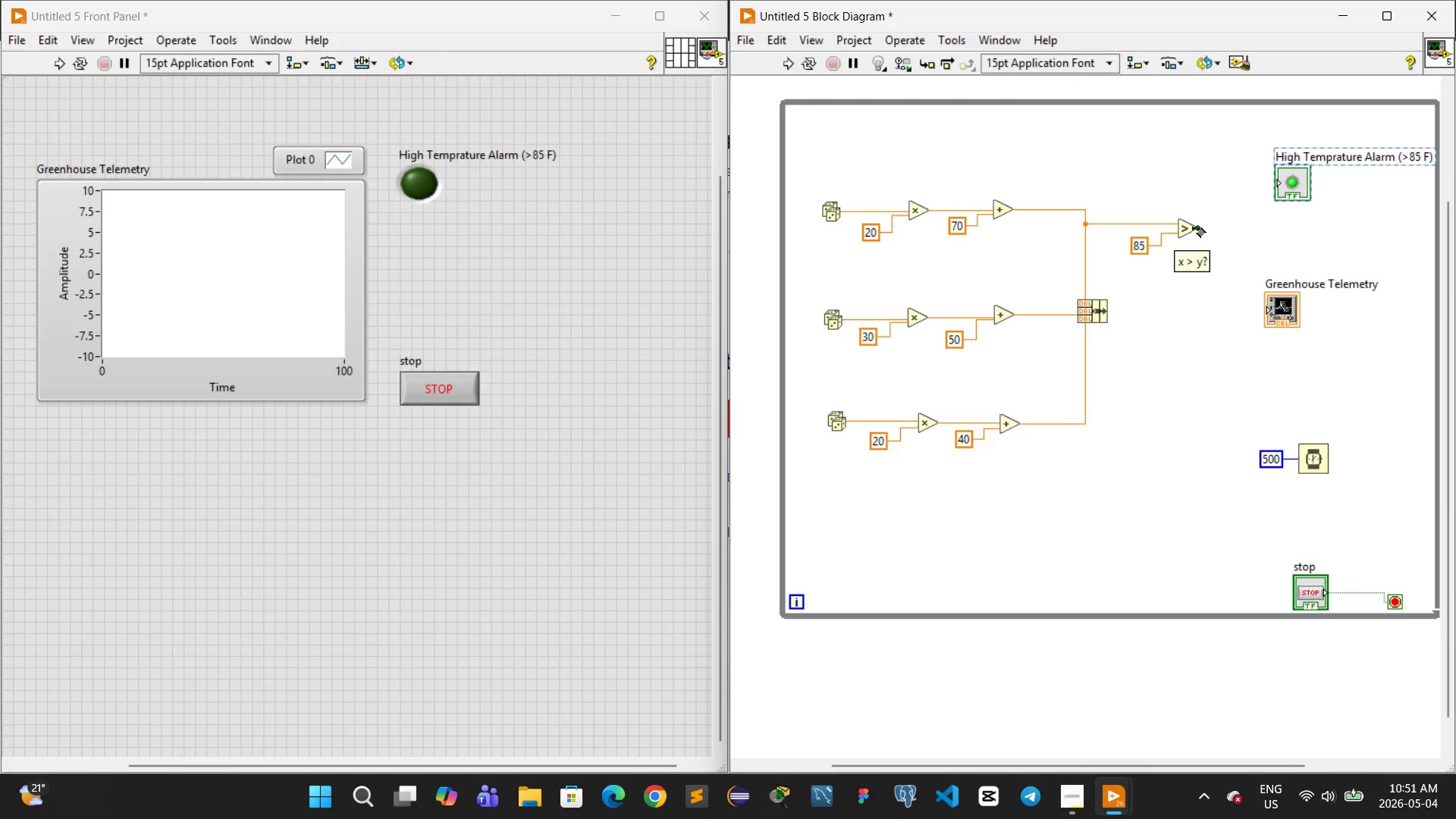 
left_click_drag(start_coordinate=[1196, 228], to_coordinate=[1274, 178])
 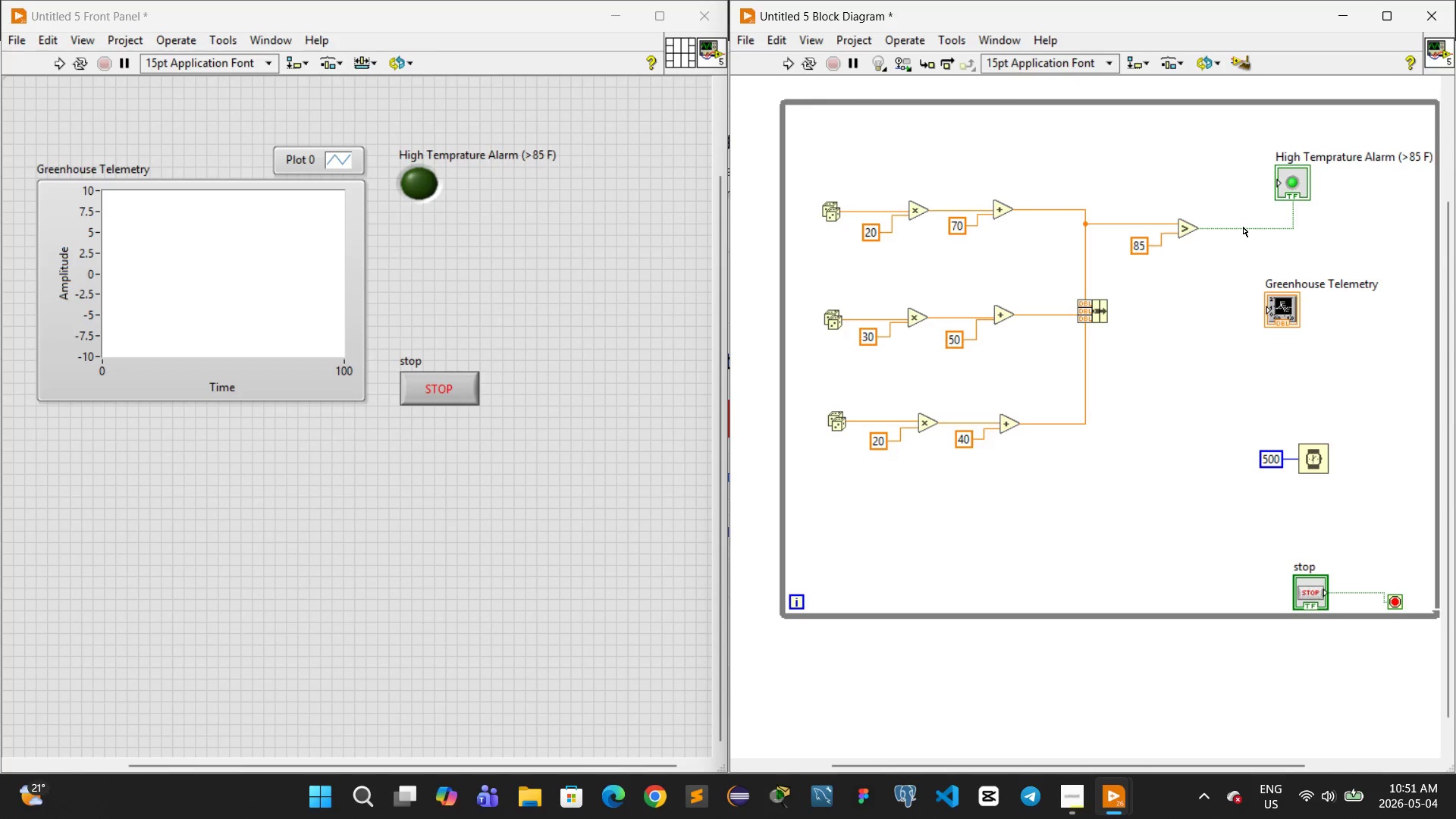 
wait(9.09)
 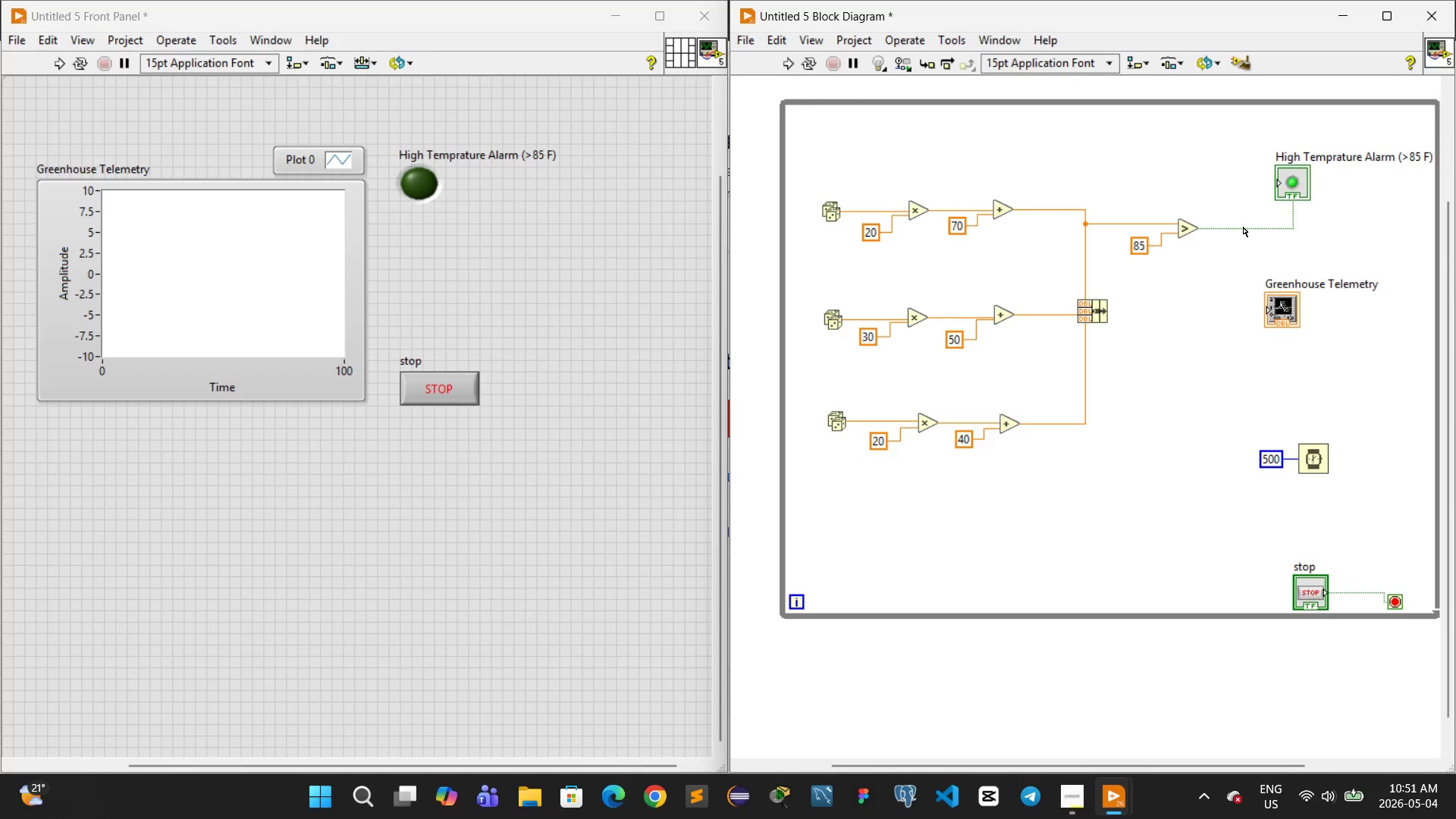 
left_click_drag(start_coordinate=[1380, 580], to_coordinate=[1401, 608])
 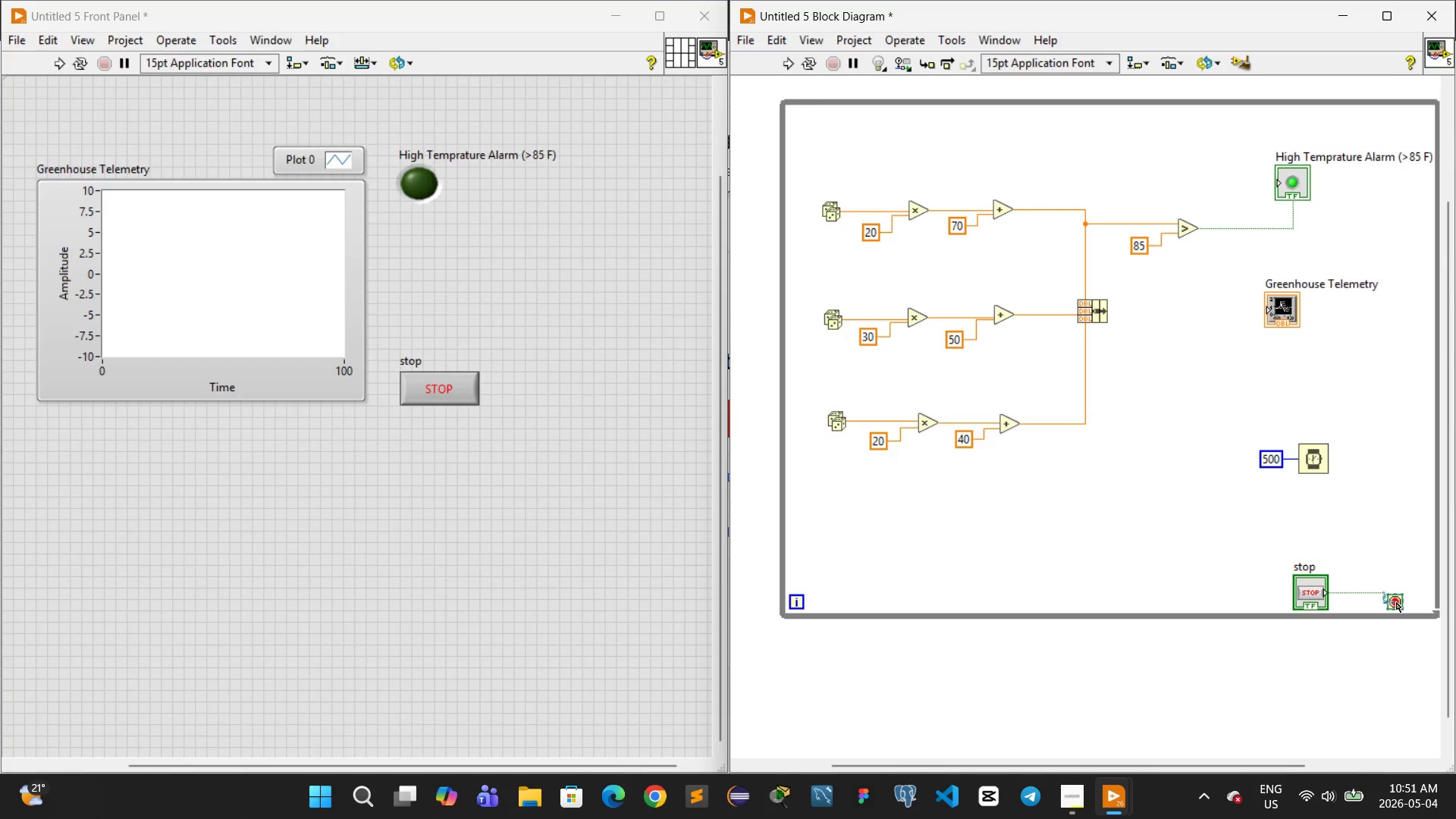 
left_click_drag(start_coordinate=[1395, 602], to_coordinate=[1401, 592])
 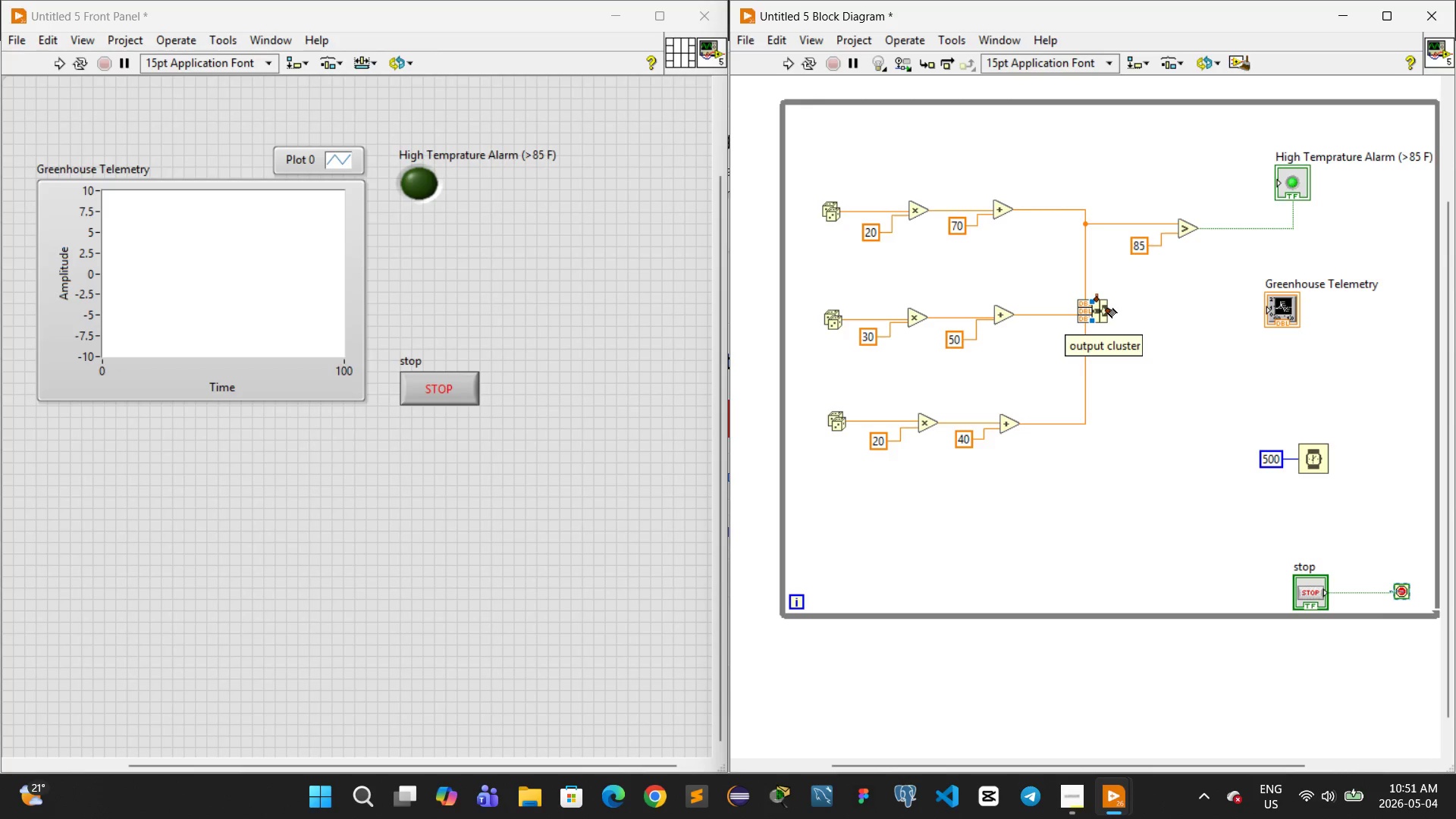 
left_click_drag(start_coordinate=[1108, 309], to_coordinate=[1266, 303])
 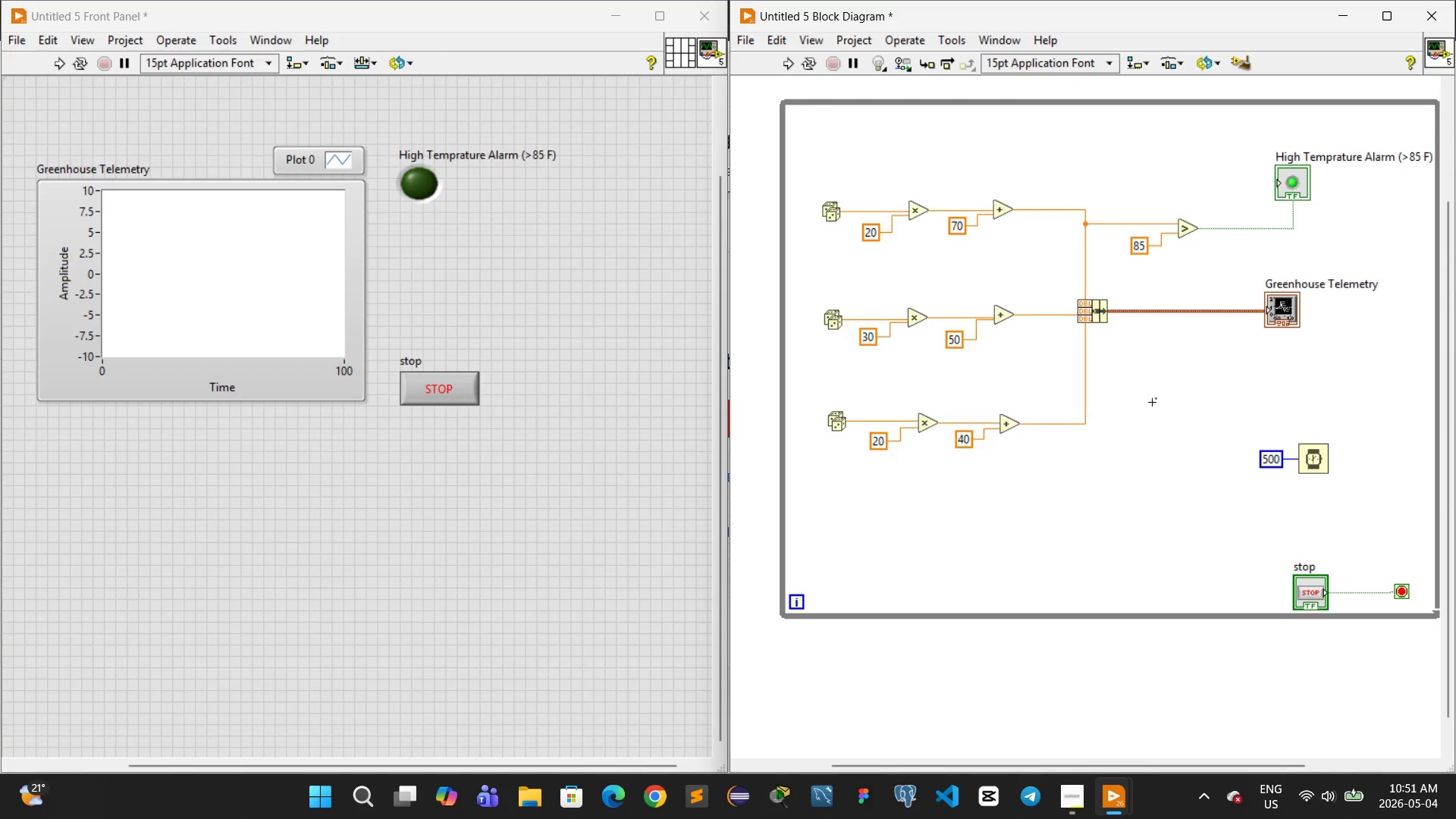 
wait(18.3)
 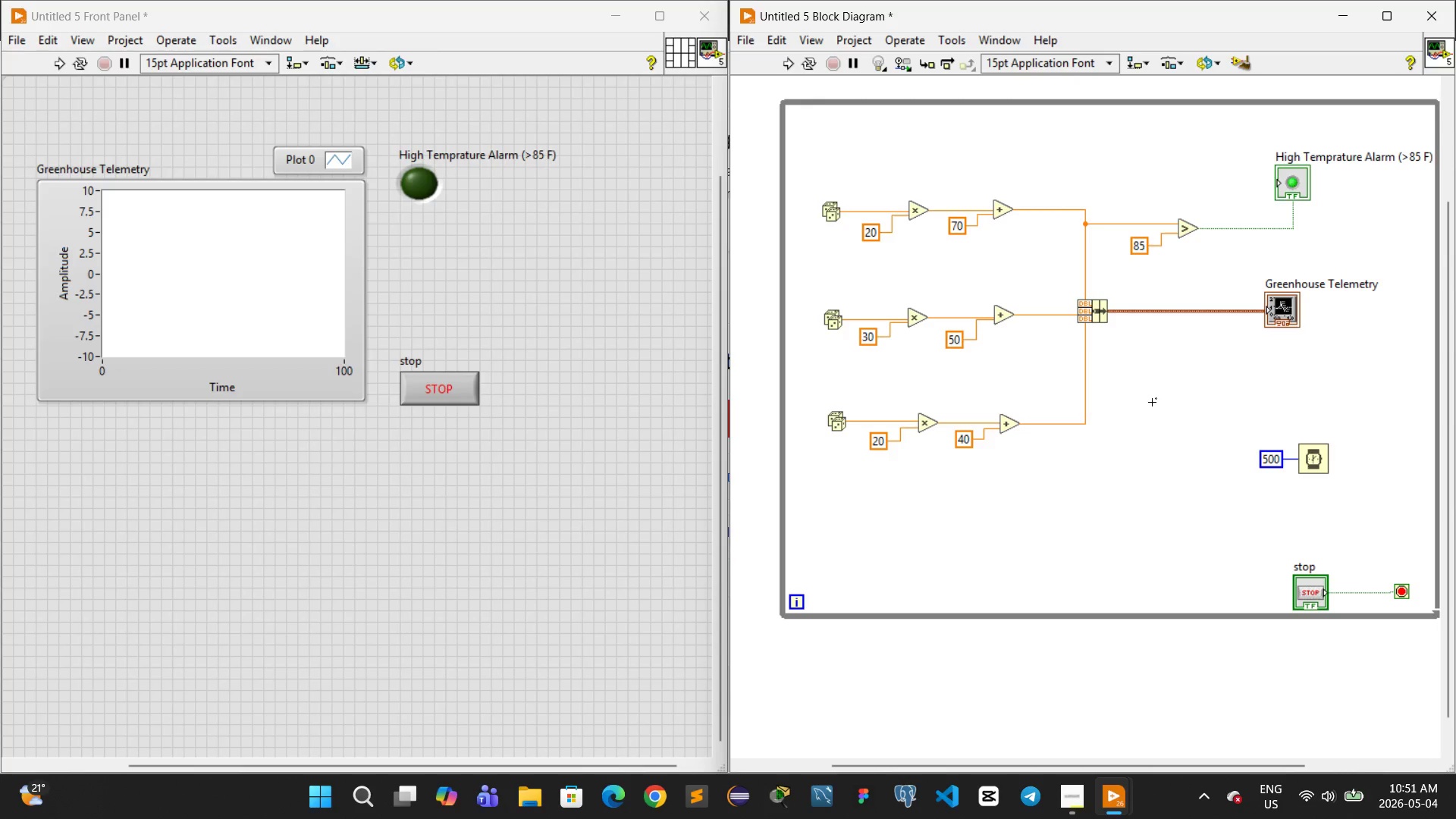 
double_click([308, 161])
 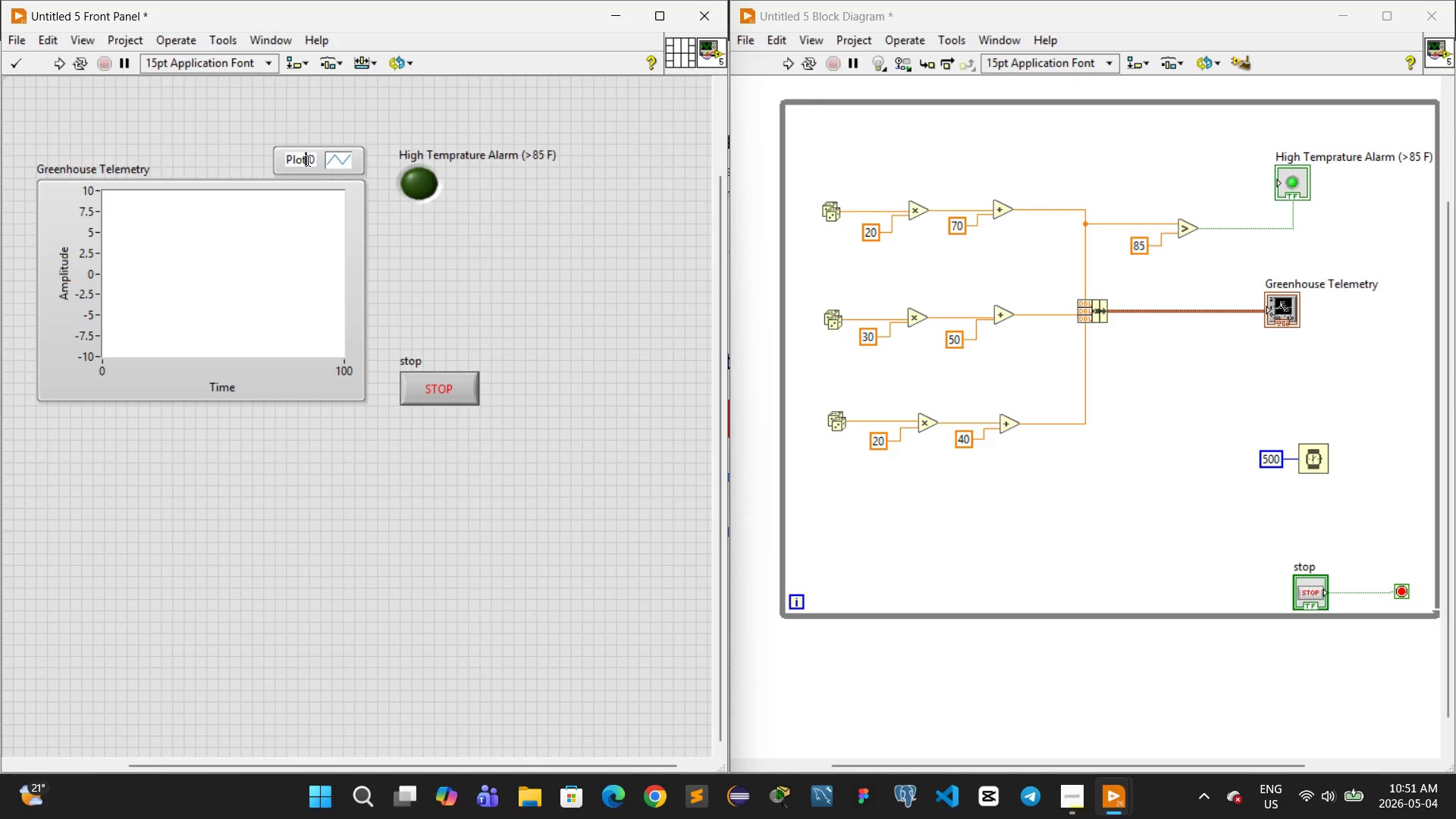 
left_click([308, 161])
 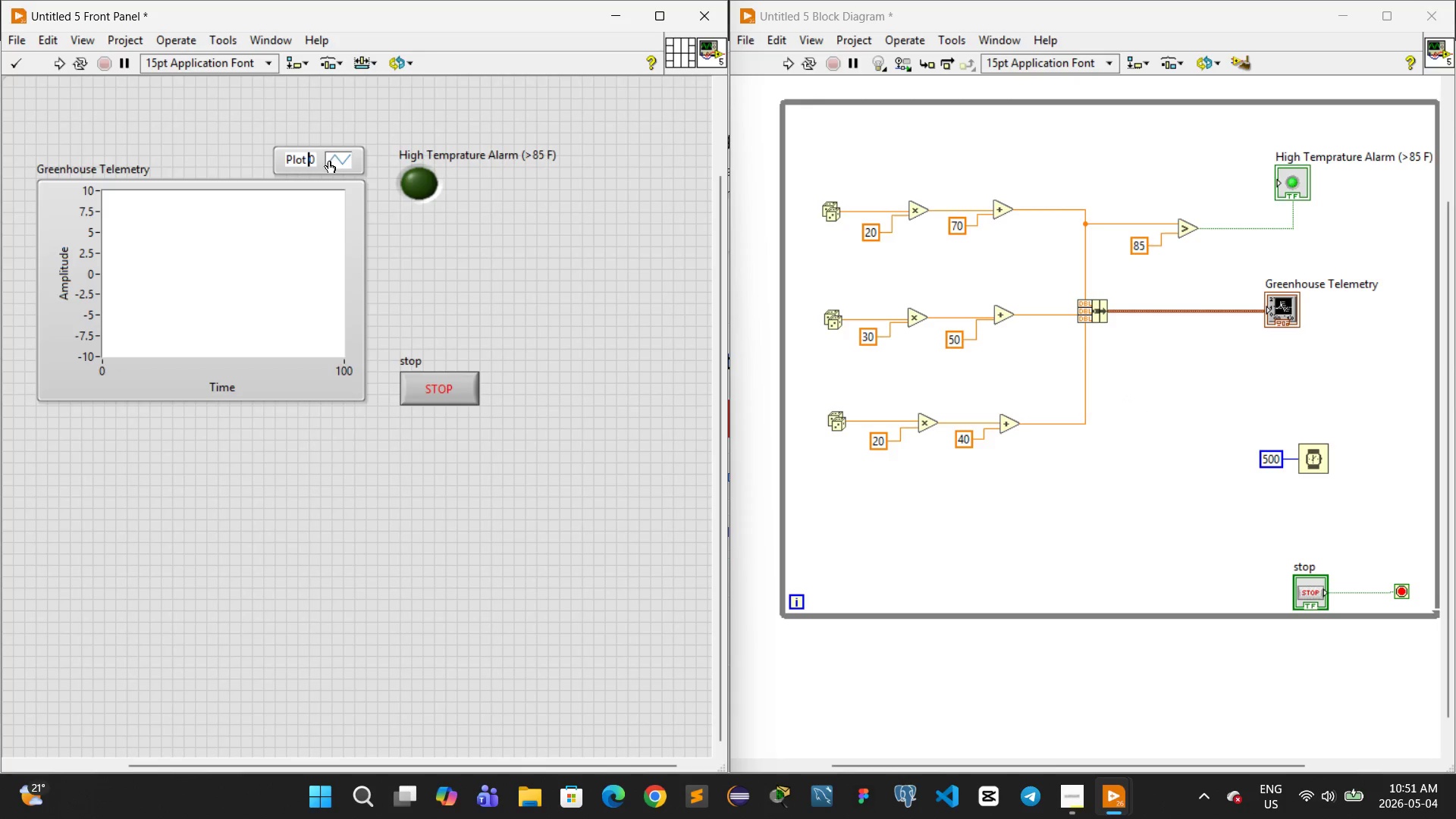 
left_click([329, 161])
 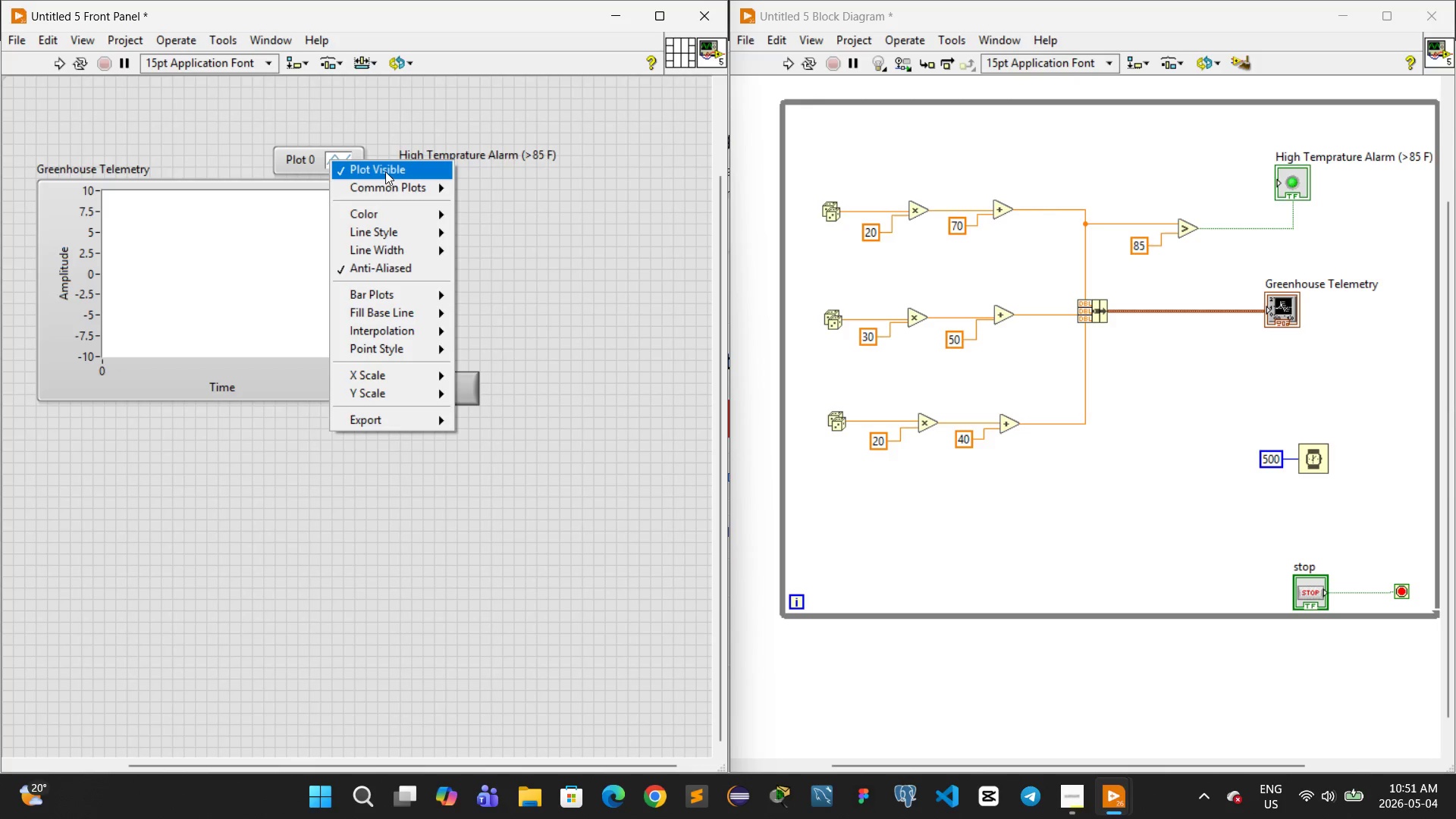 
left_click([322, 165])
 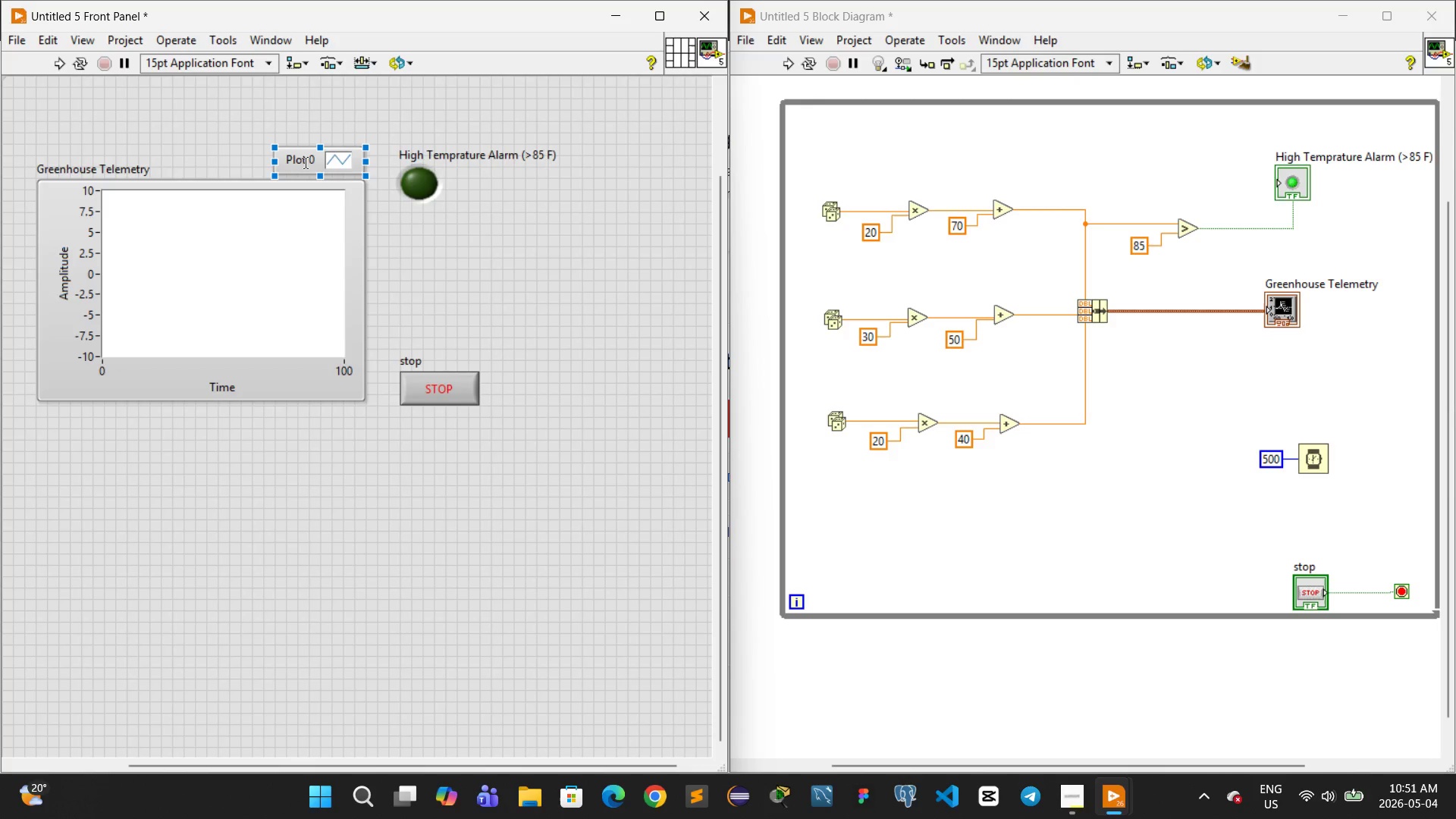 
right_click([306, 163])
 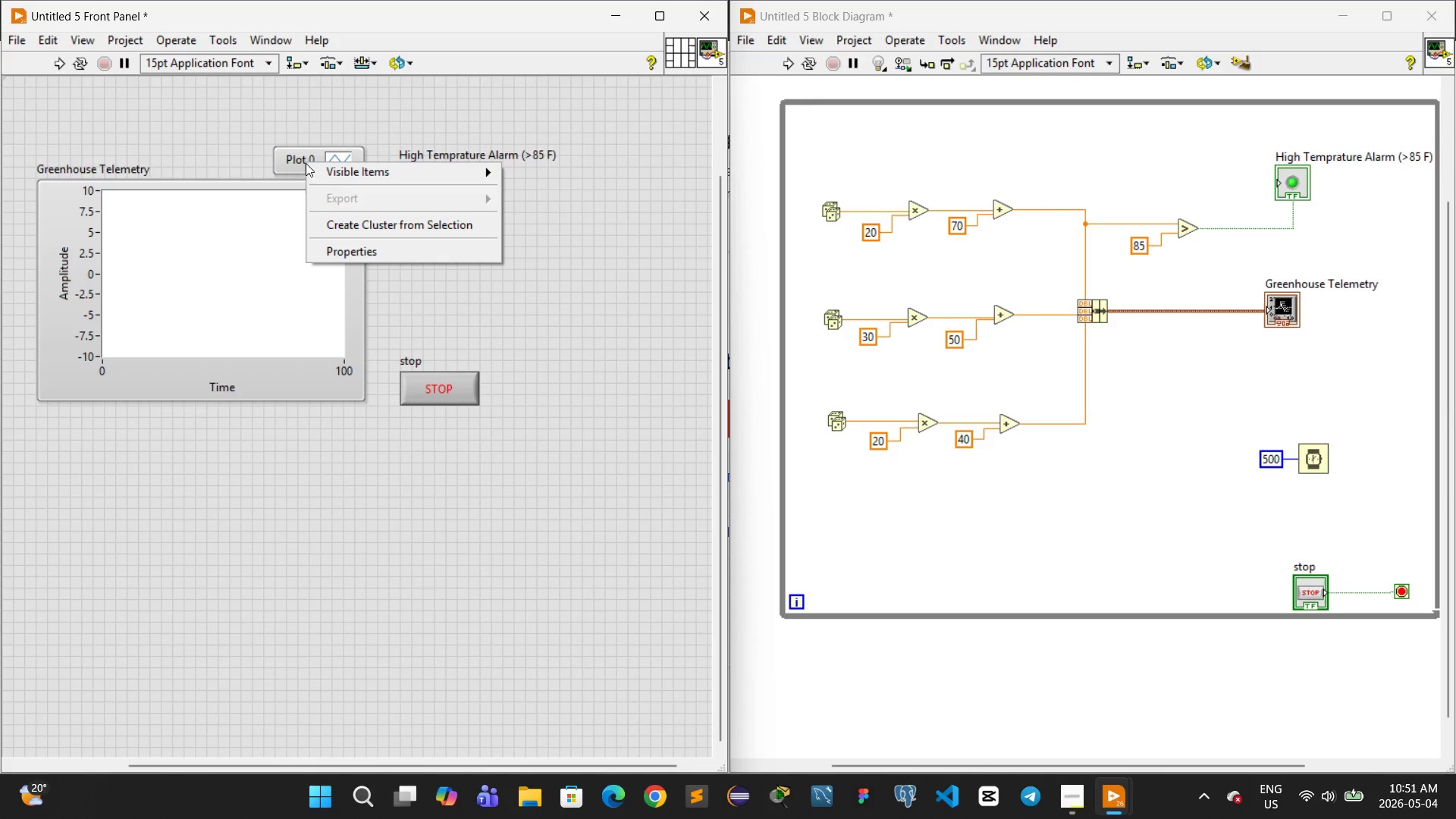 
right_click([275, 218])
 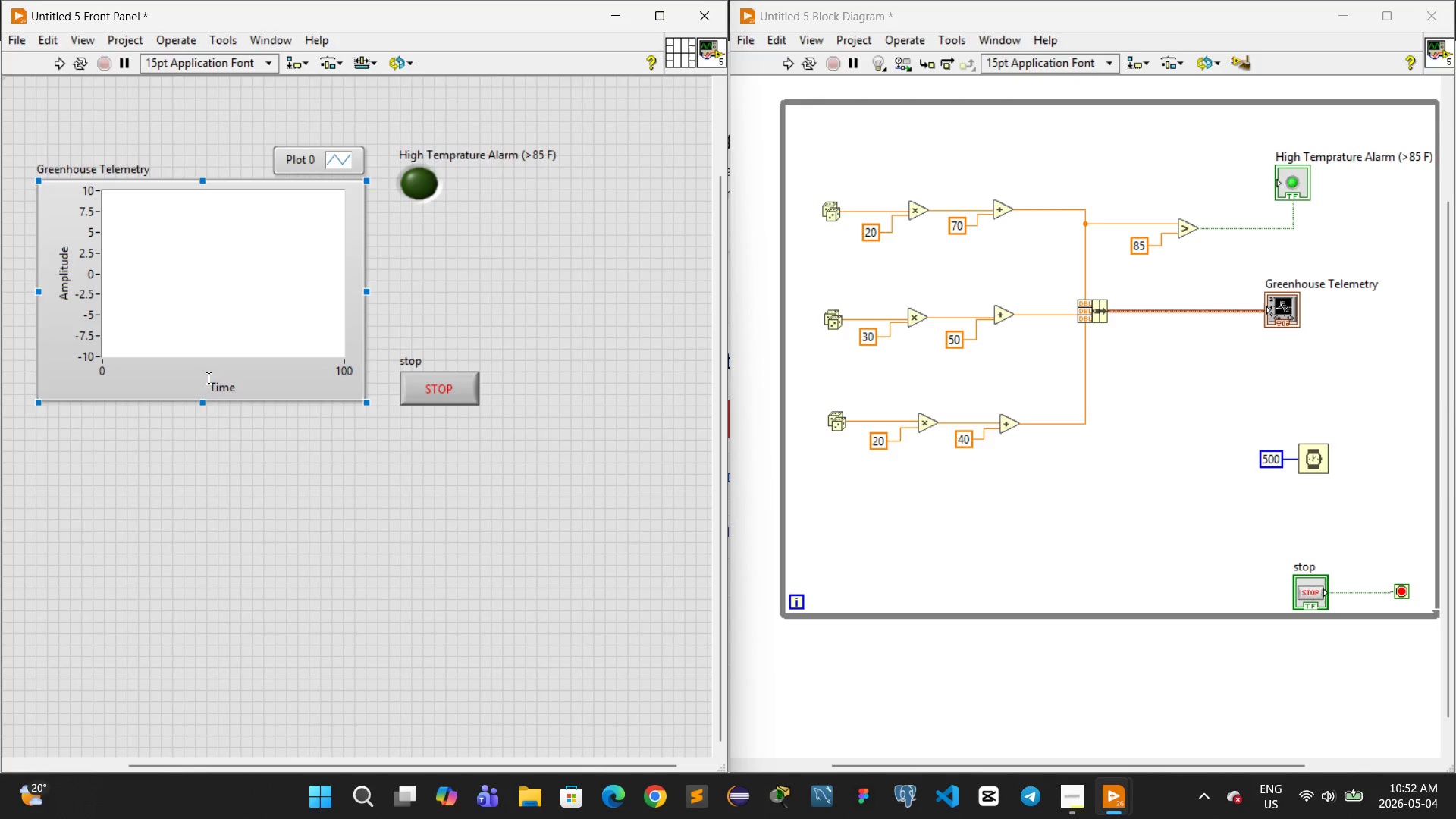 
right_click([216, 305])
 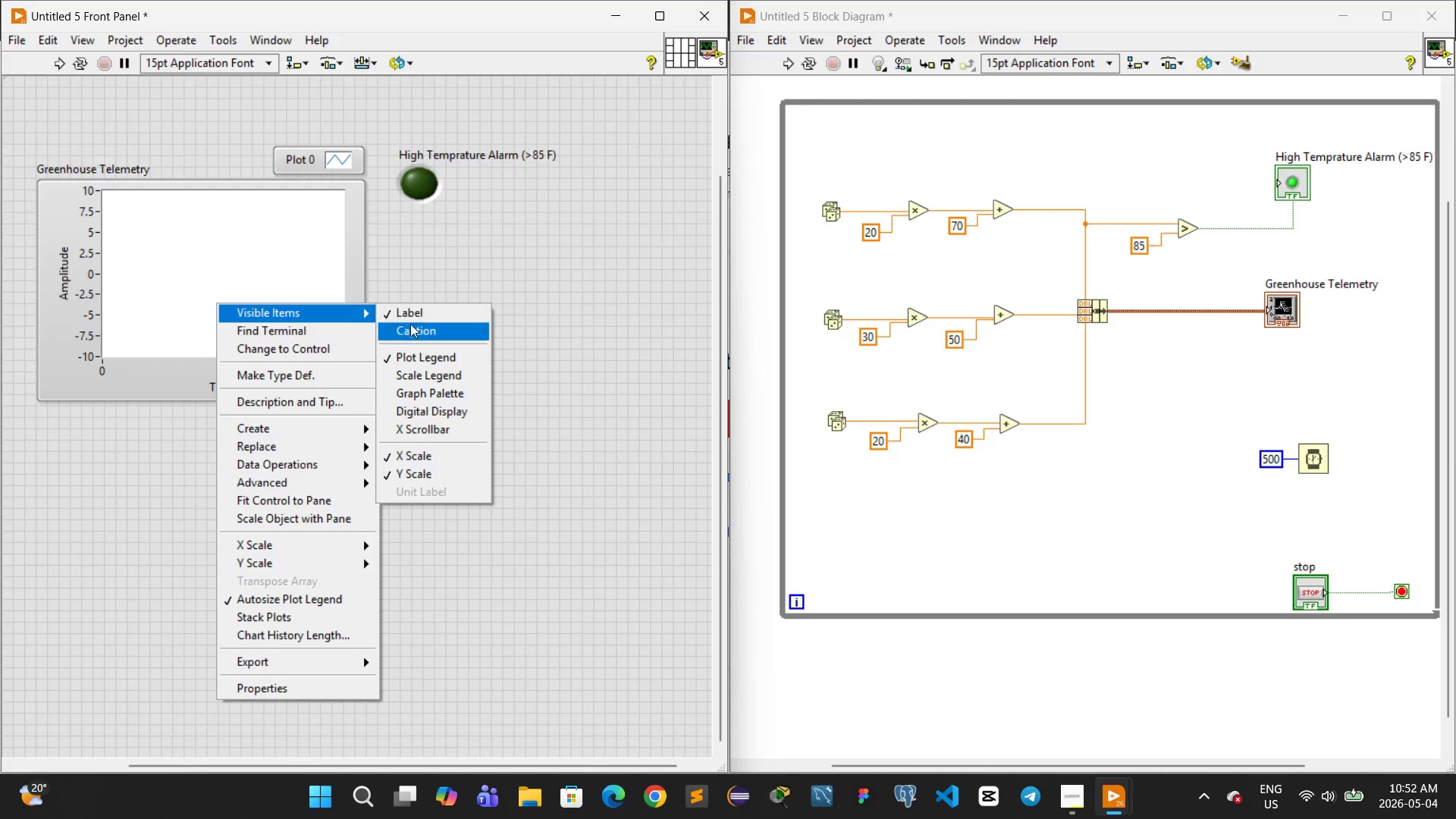 
left_click([413, 350])
 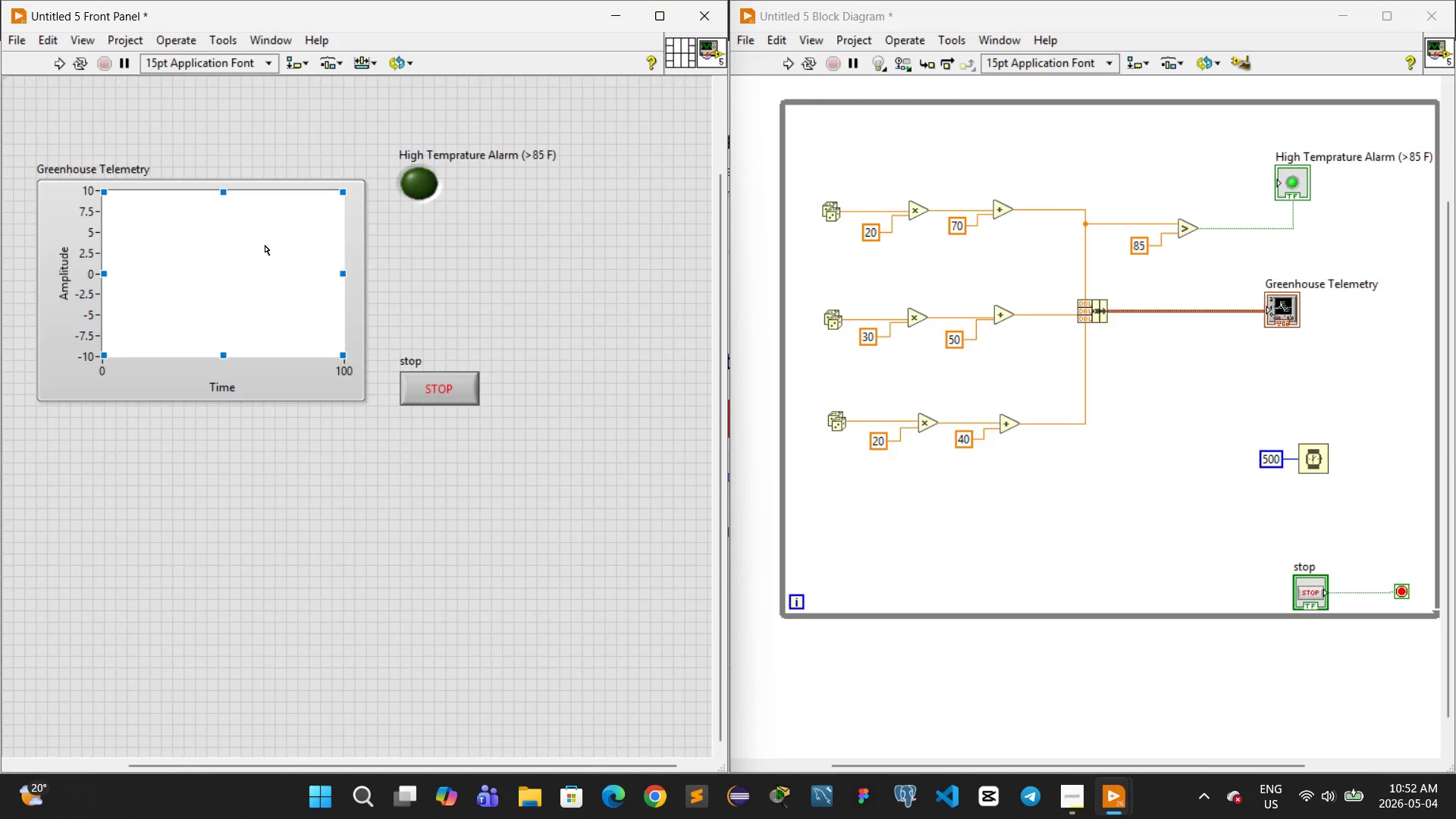 
right_click([264, 246])
 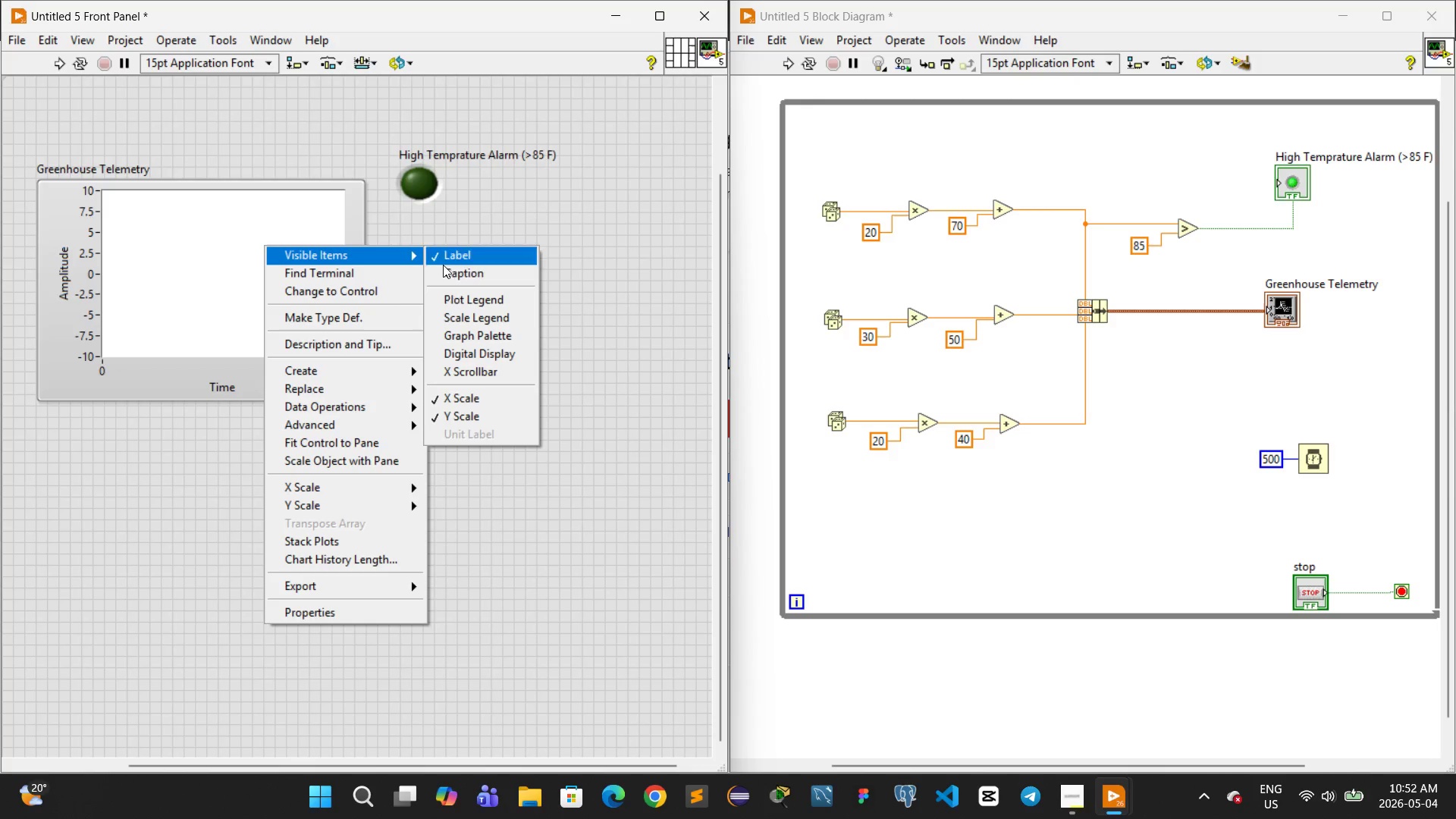 
left_click([444, 292])
 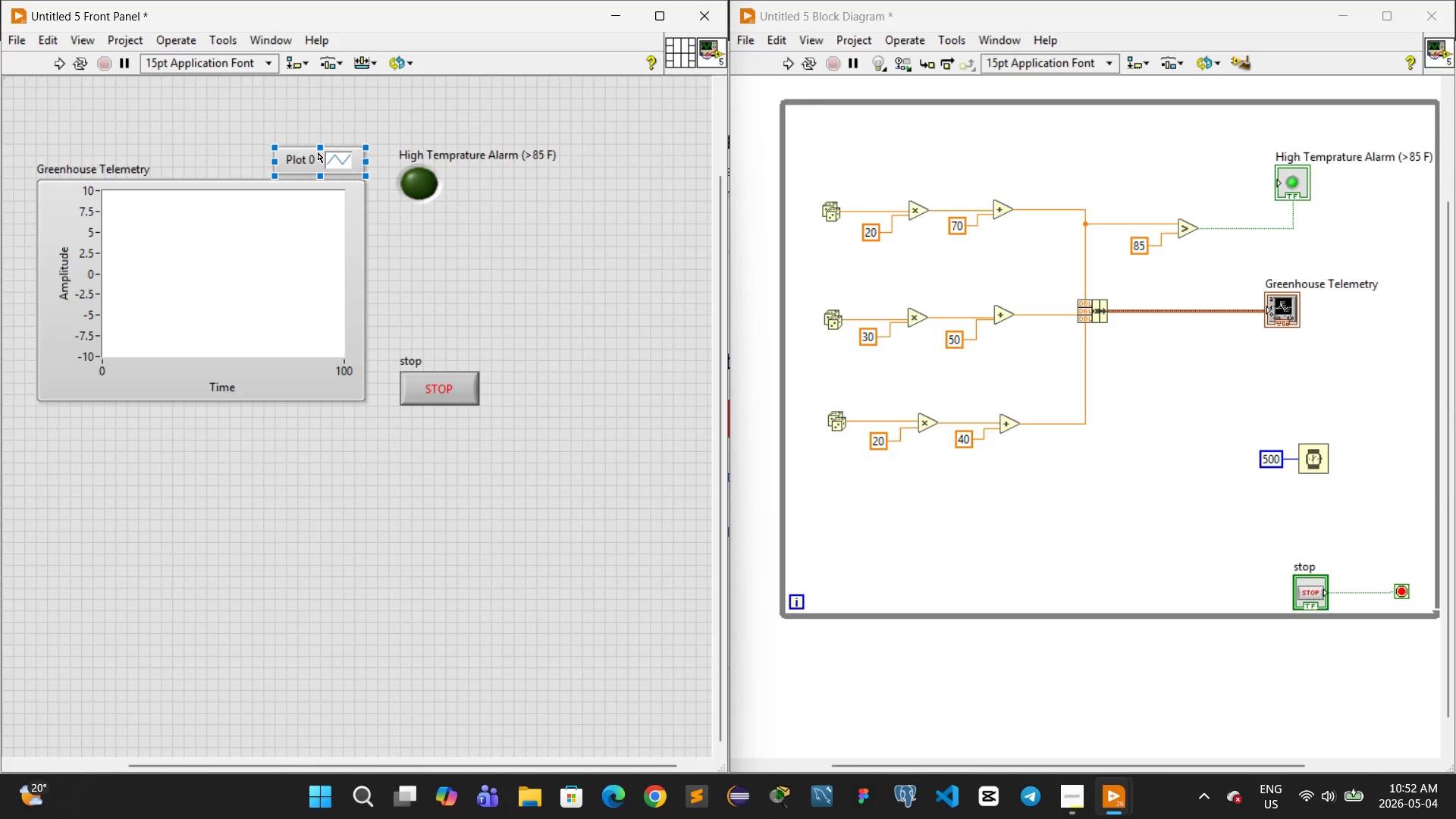 
left_click_drag(start_coordinate=[321, 149], to_coordinate=[331, 114])
 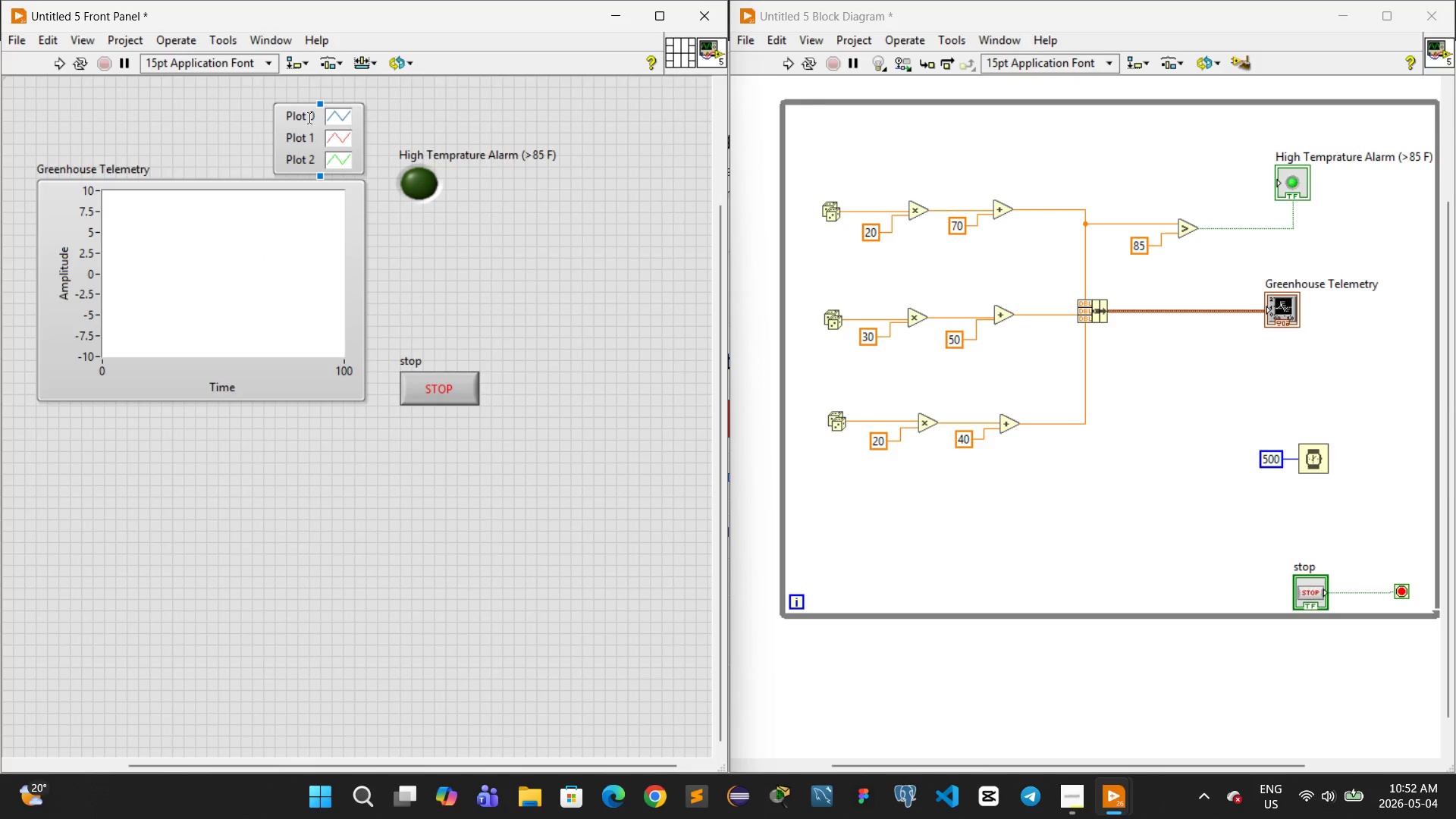 
double_click([309, 118])
 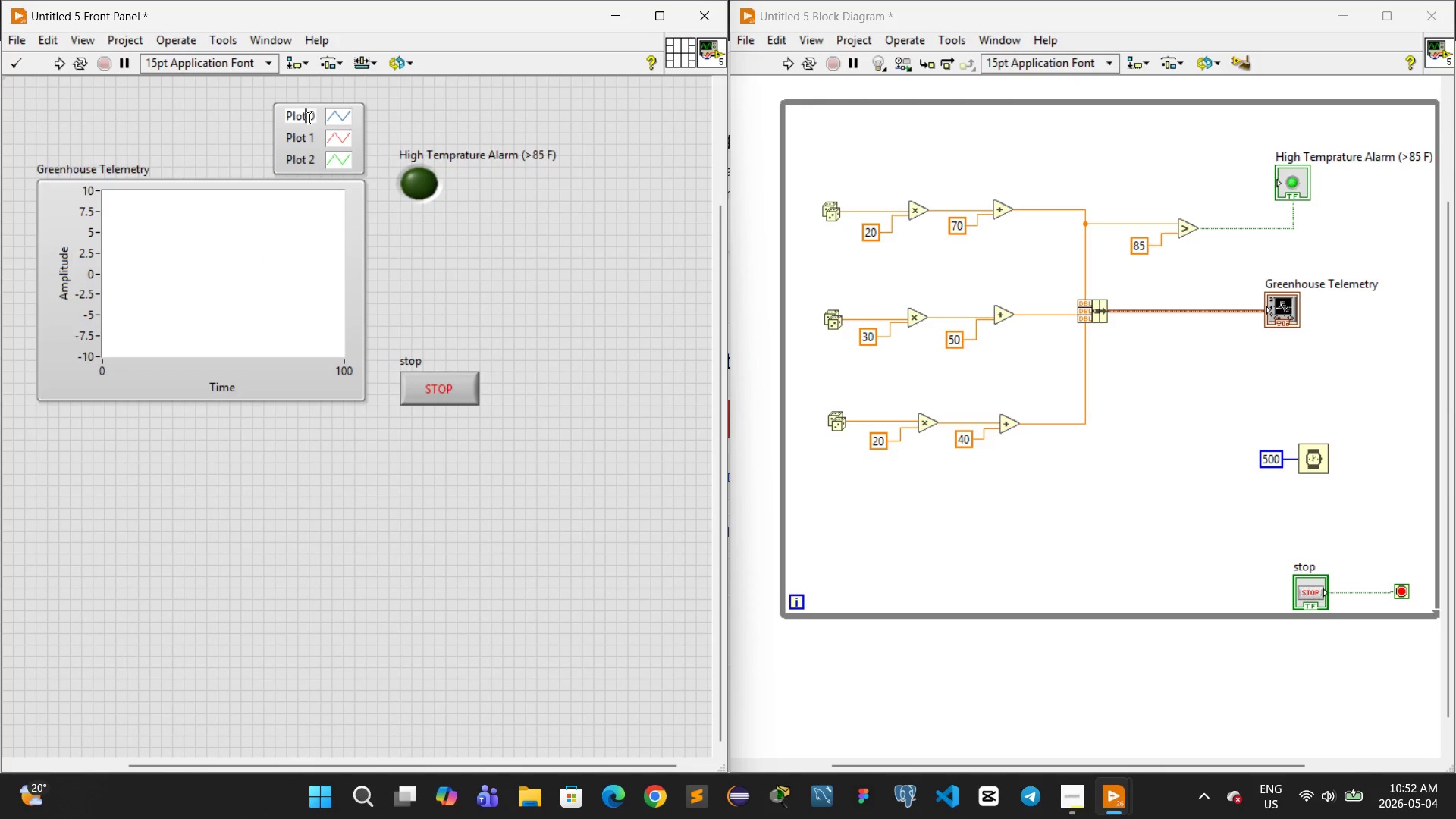 
triple_click([309, 118])
 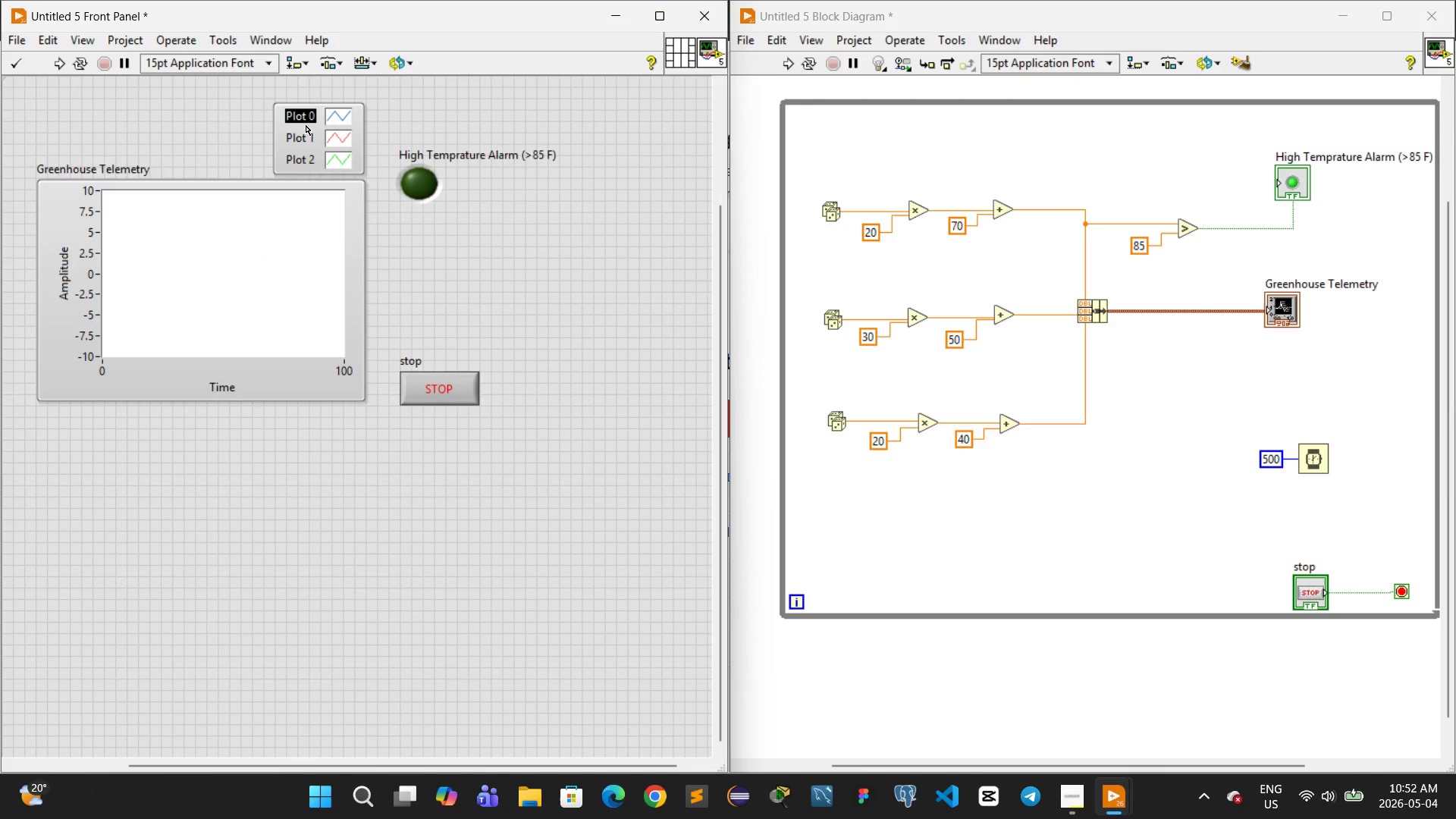 
type(Temprat)
 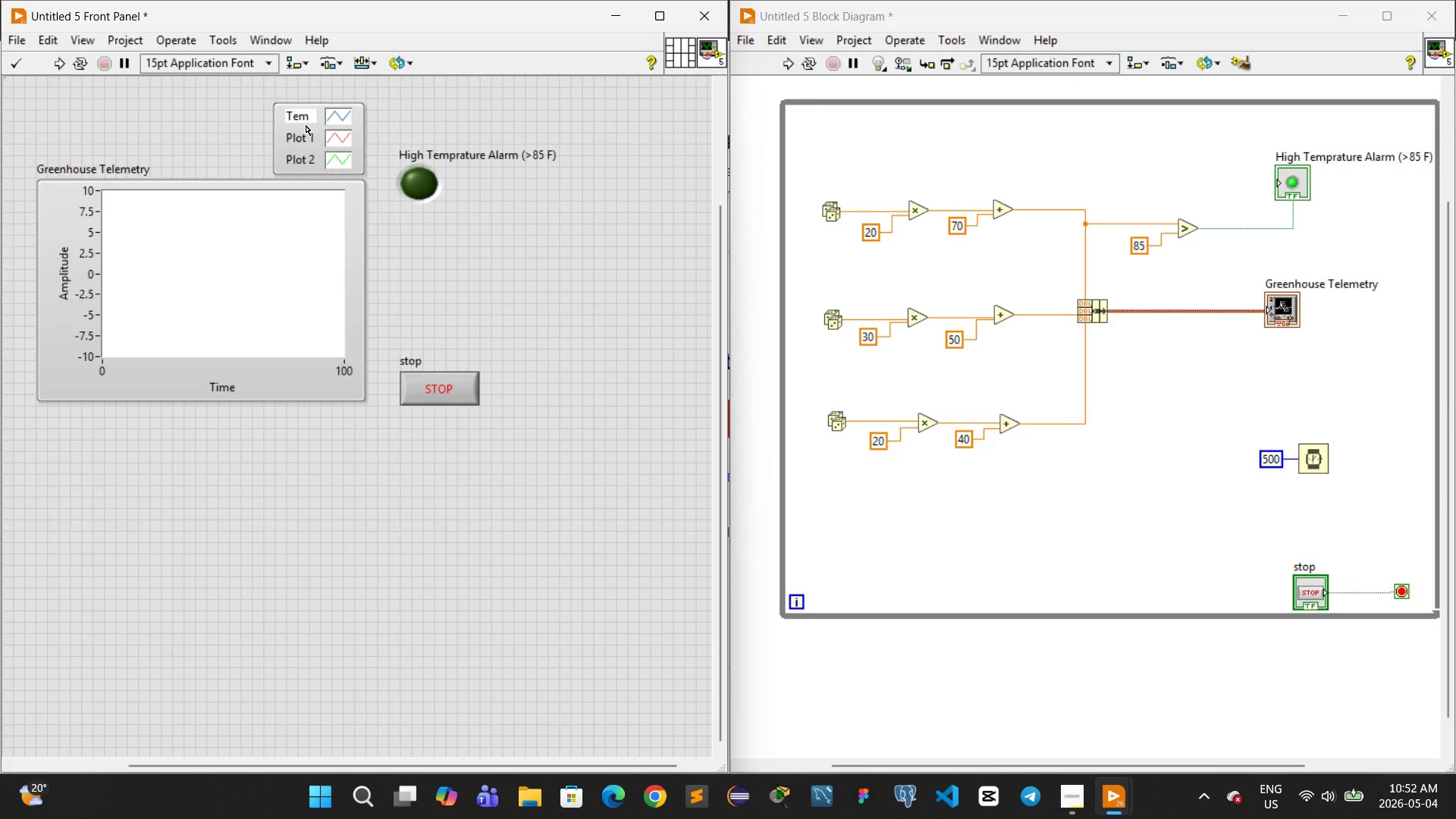 
left_click([307, 111])
 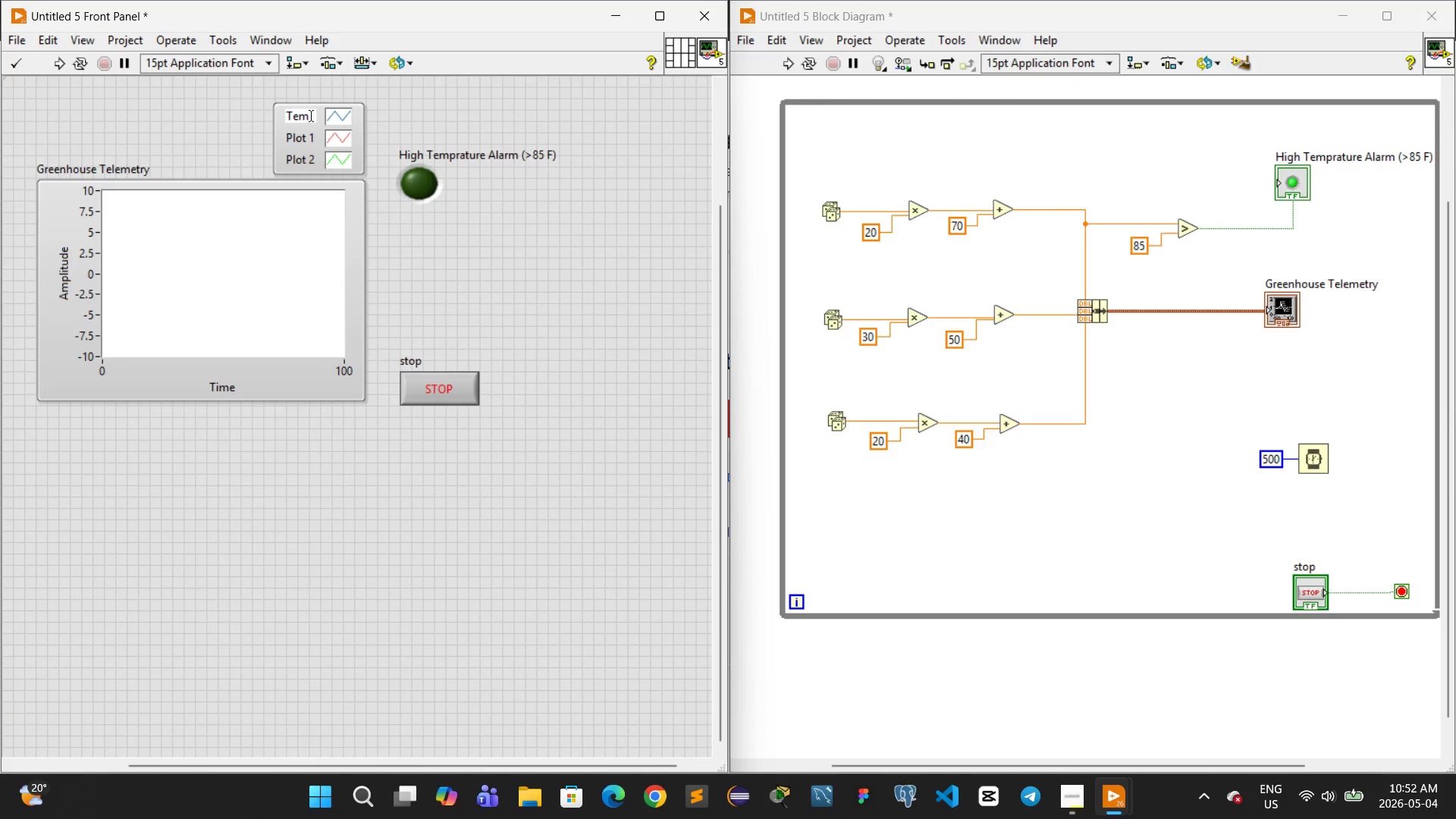 
double_click([311, 116])
 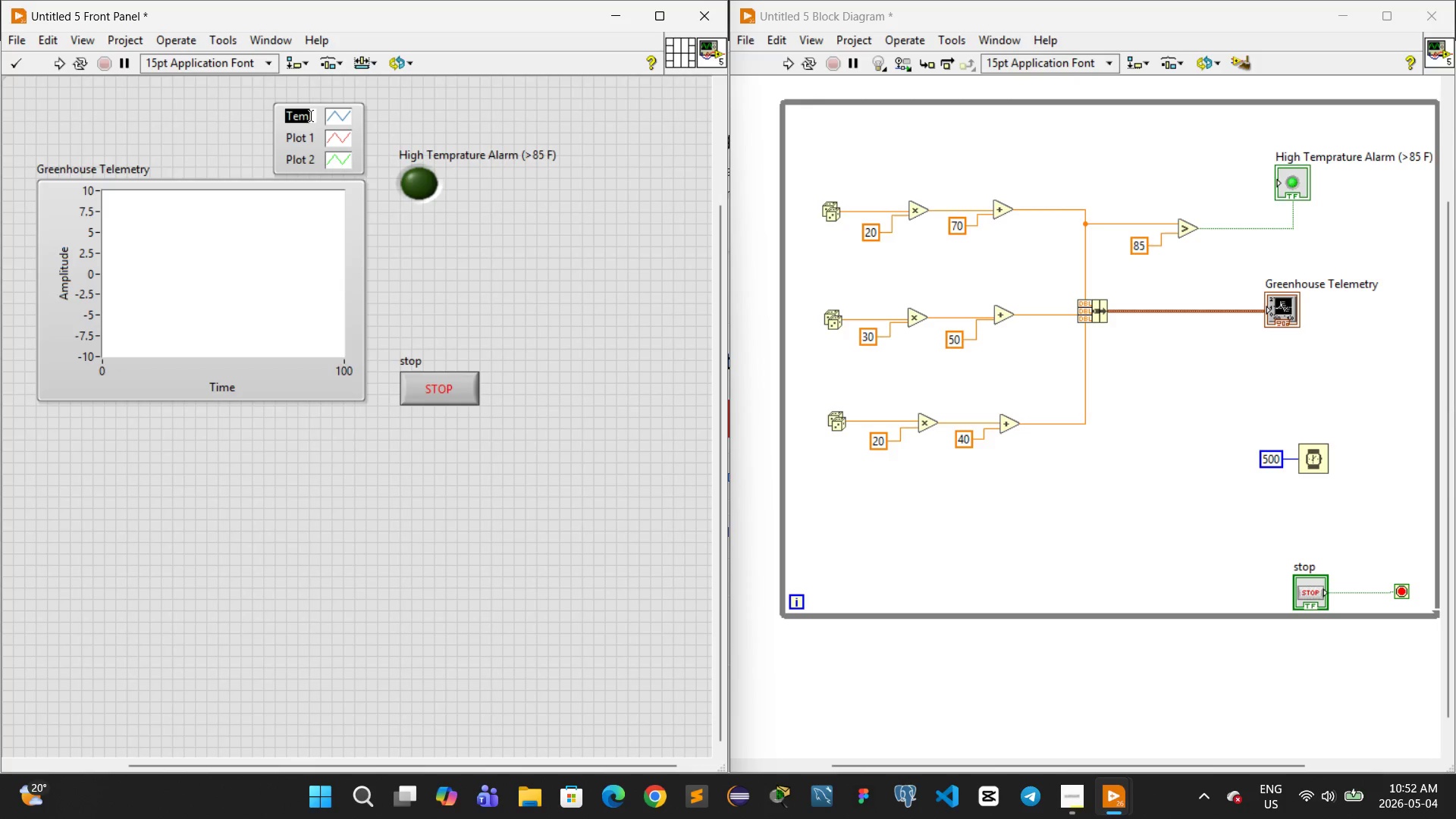 
type(T)
key(Backspace)
type(Tem)
 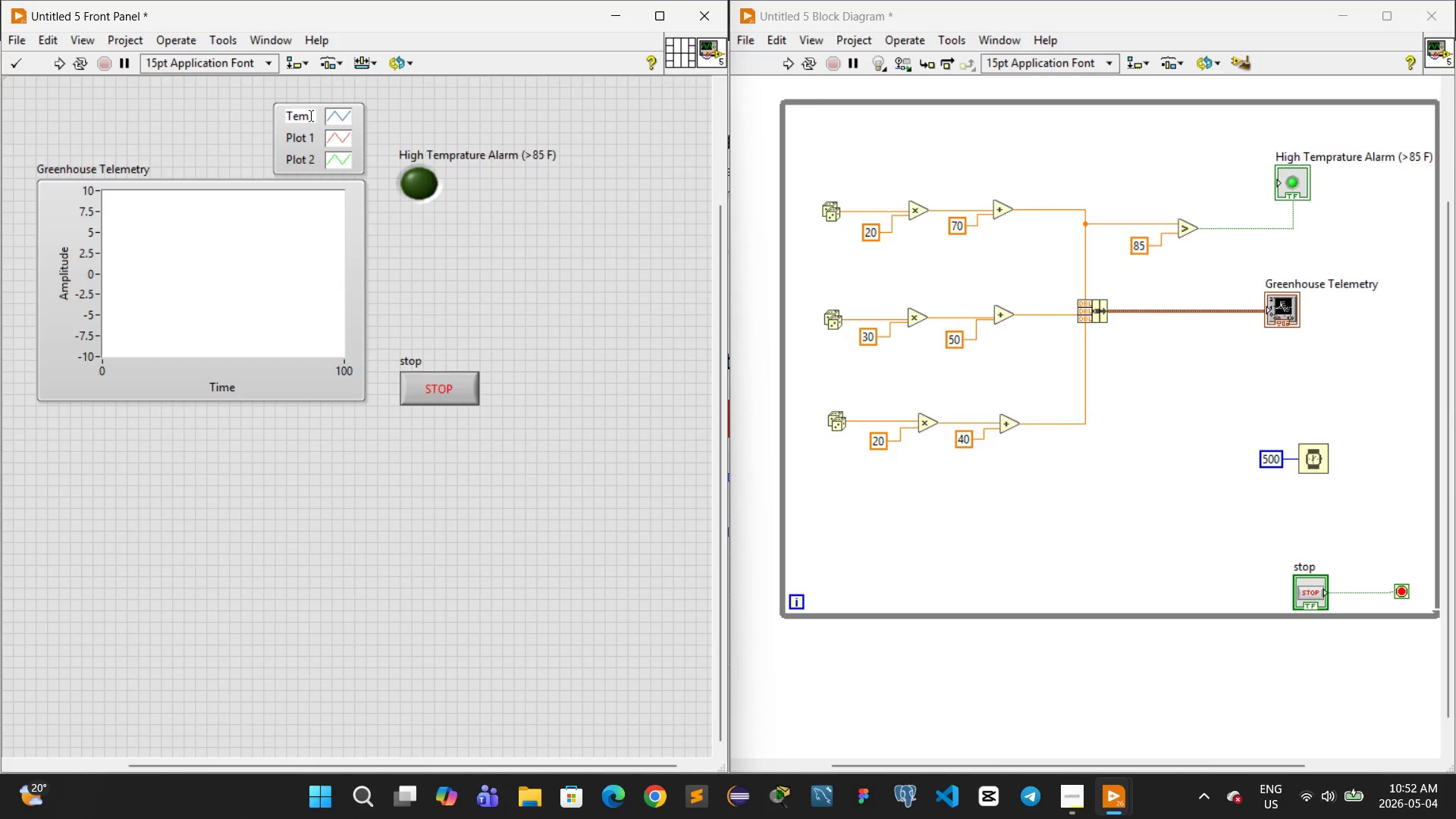 
key(ArrowRight)
 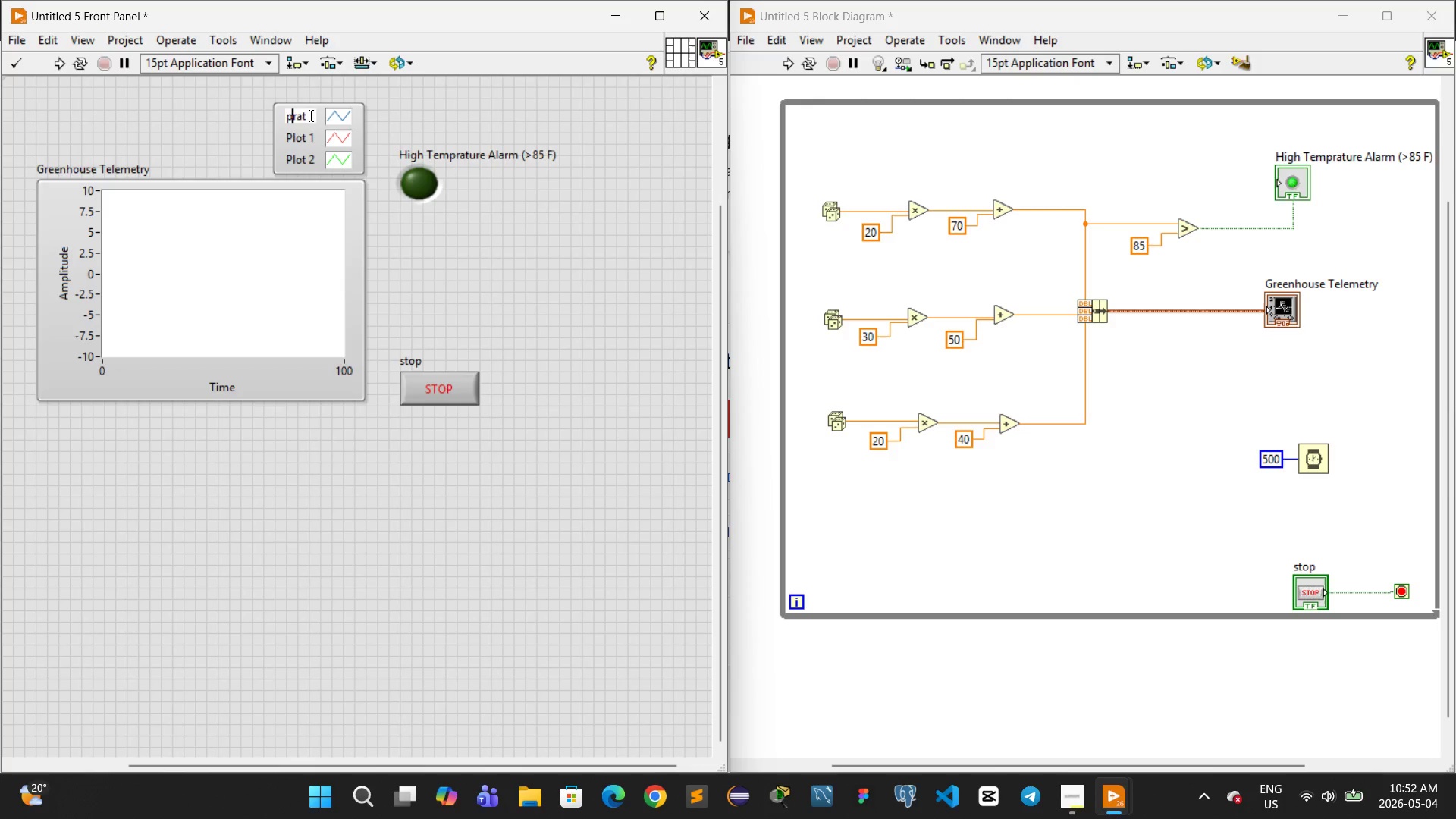 
key(ArrowRight)
 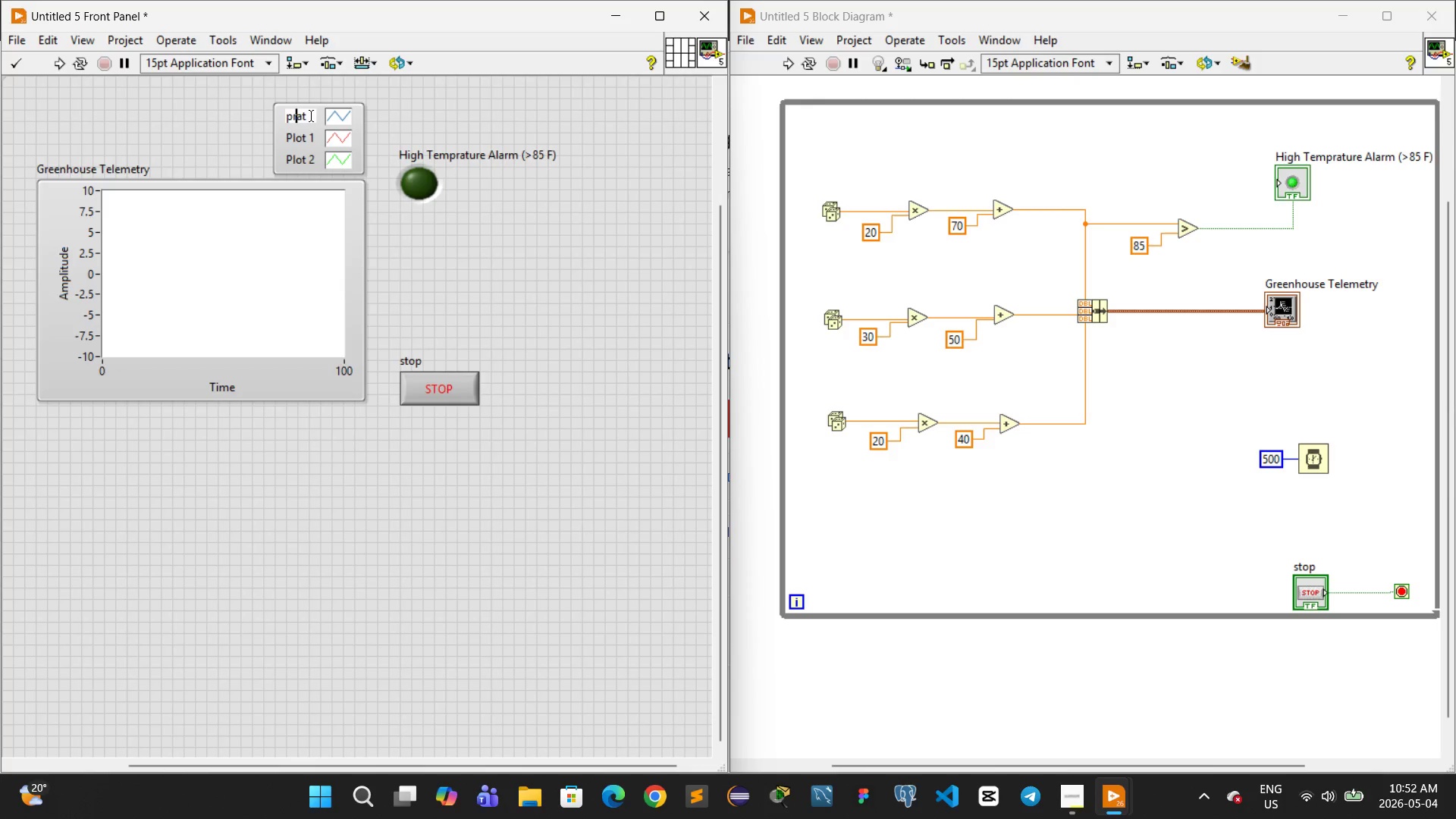 
key(ArrowRight)
 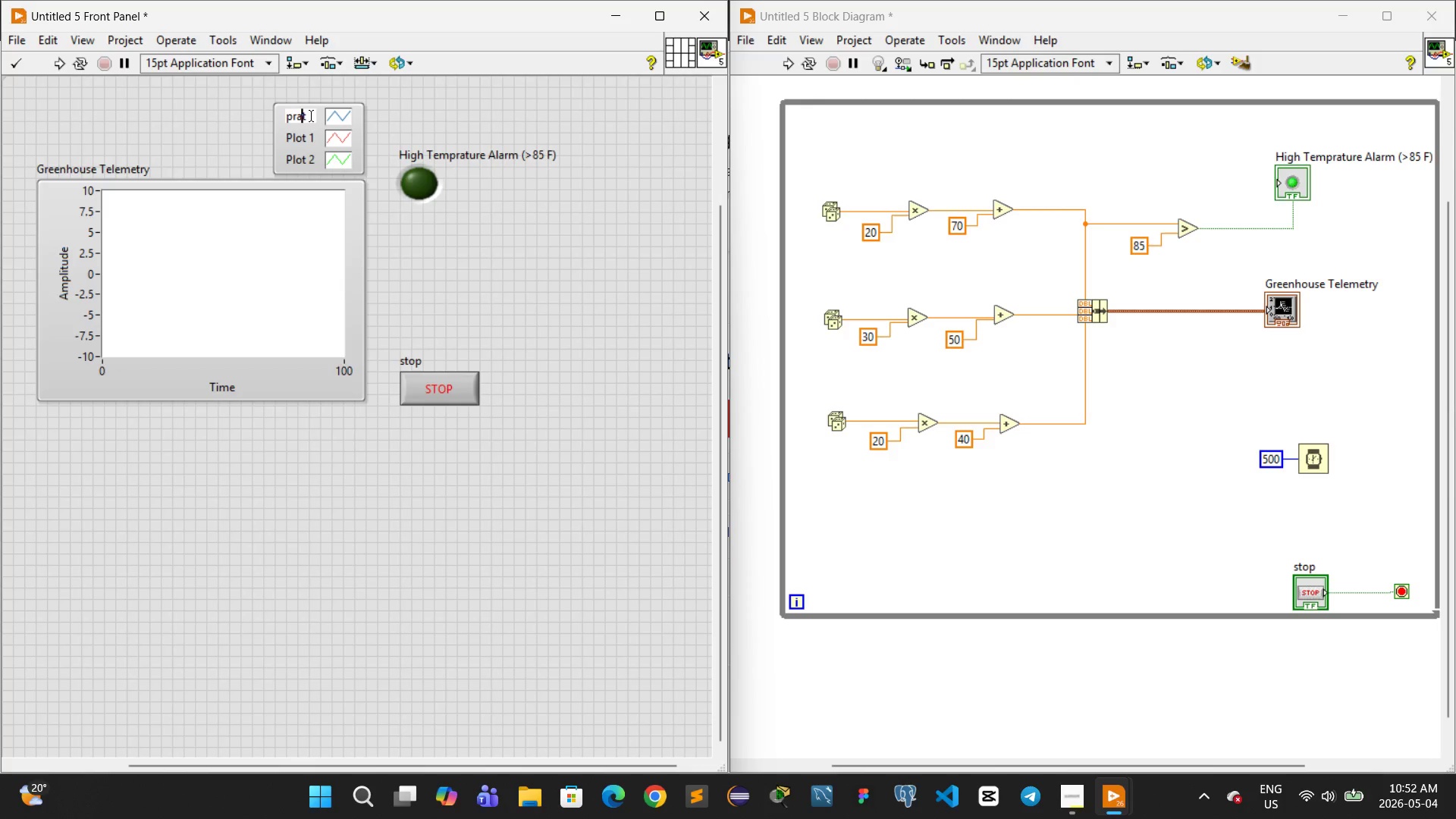 
key(ArrowRight)
 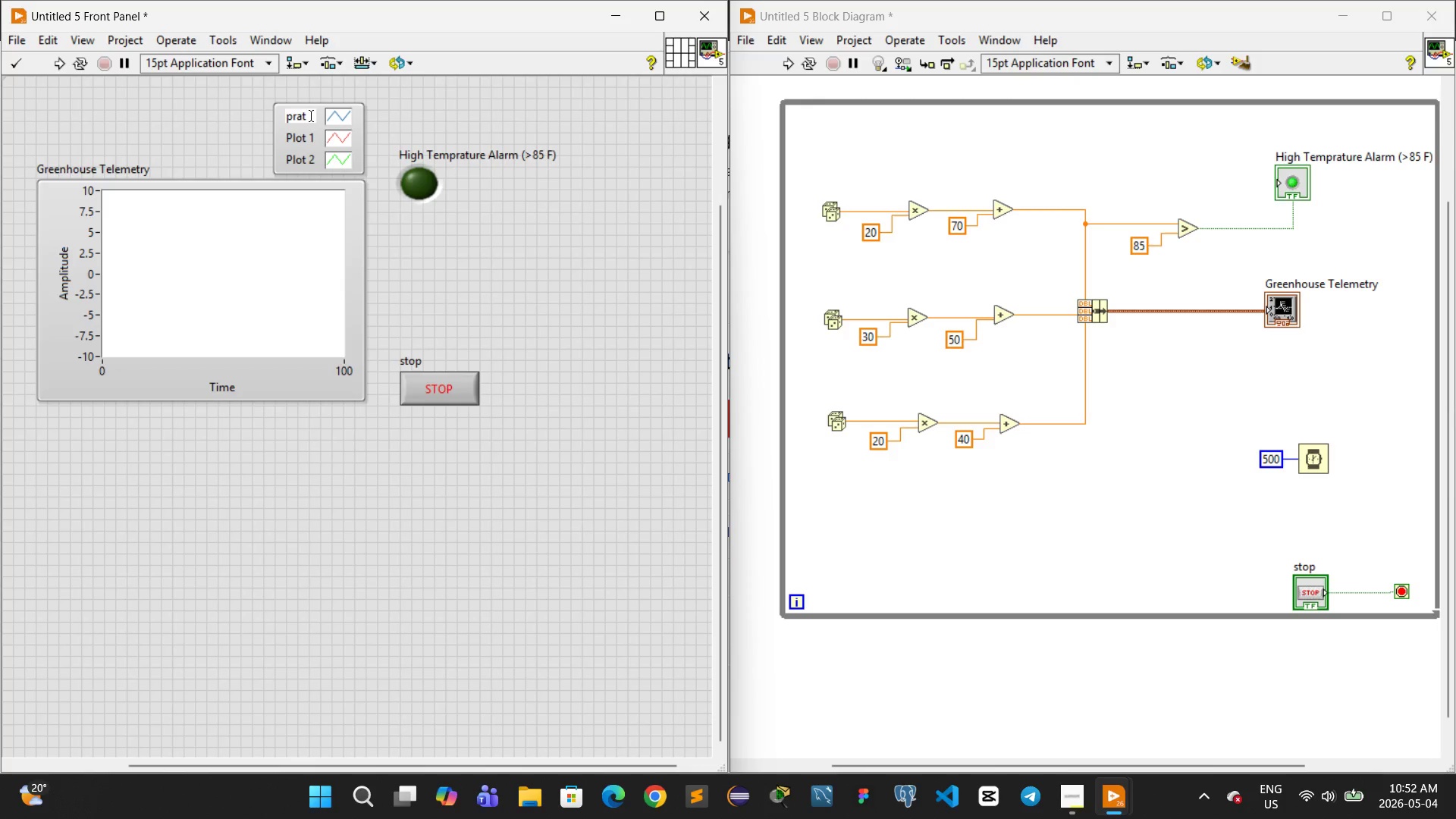 
type(ure)
 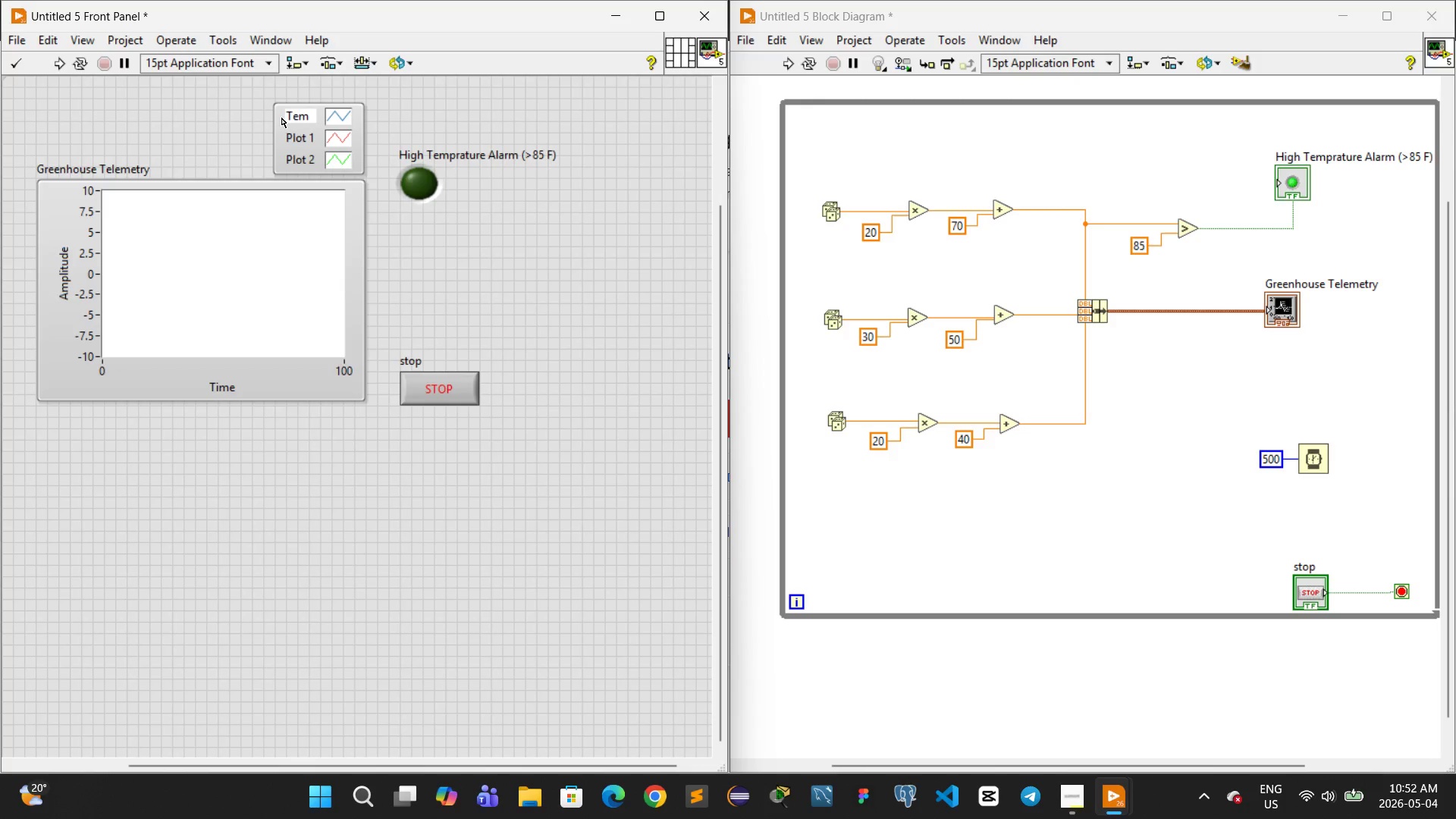 
double_click([302, 140])
 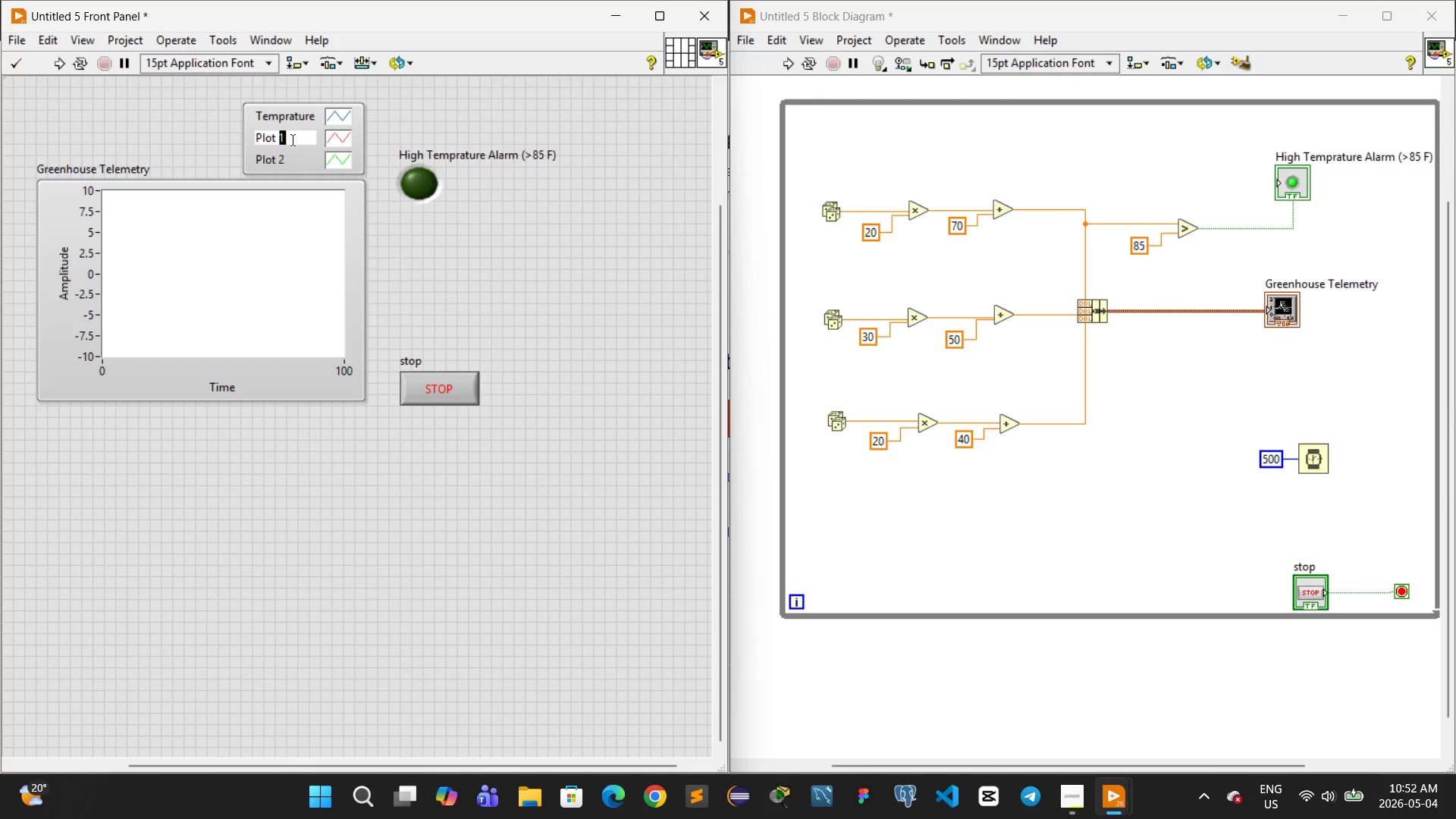 
double_click([293, 140])
 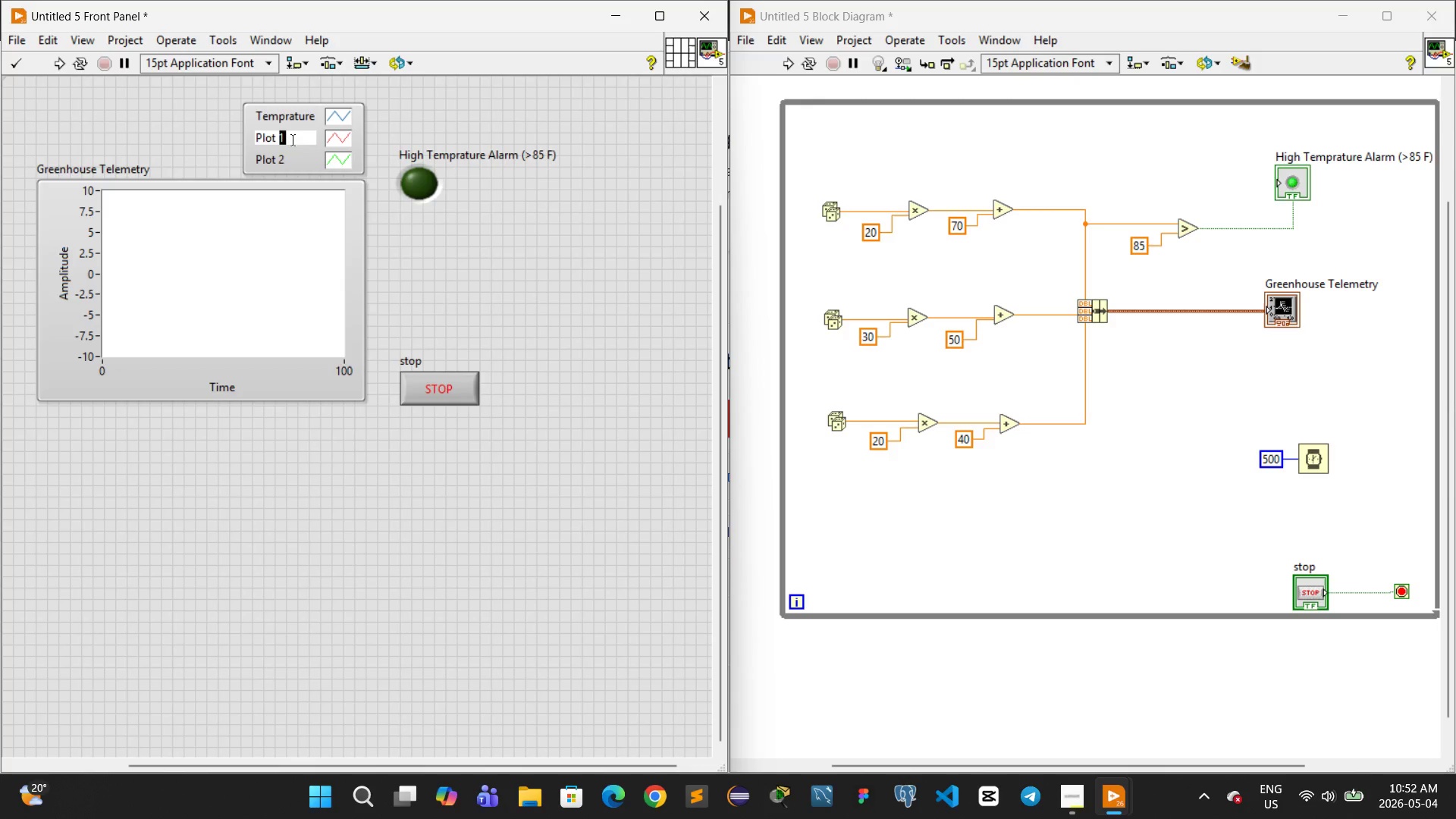 
triple_click([293, 140])
 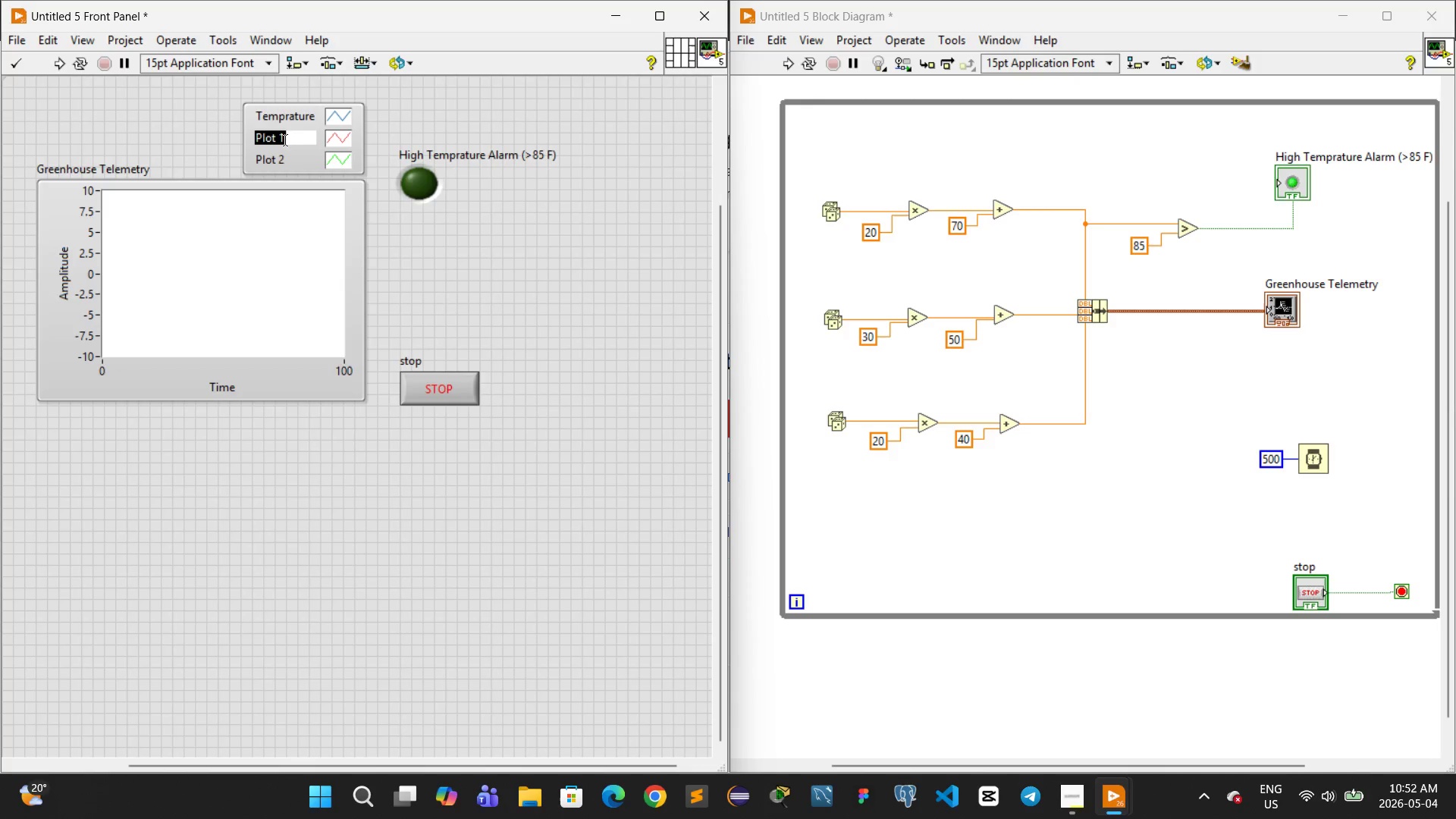 
type(Humidity)
 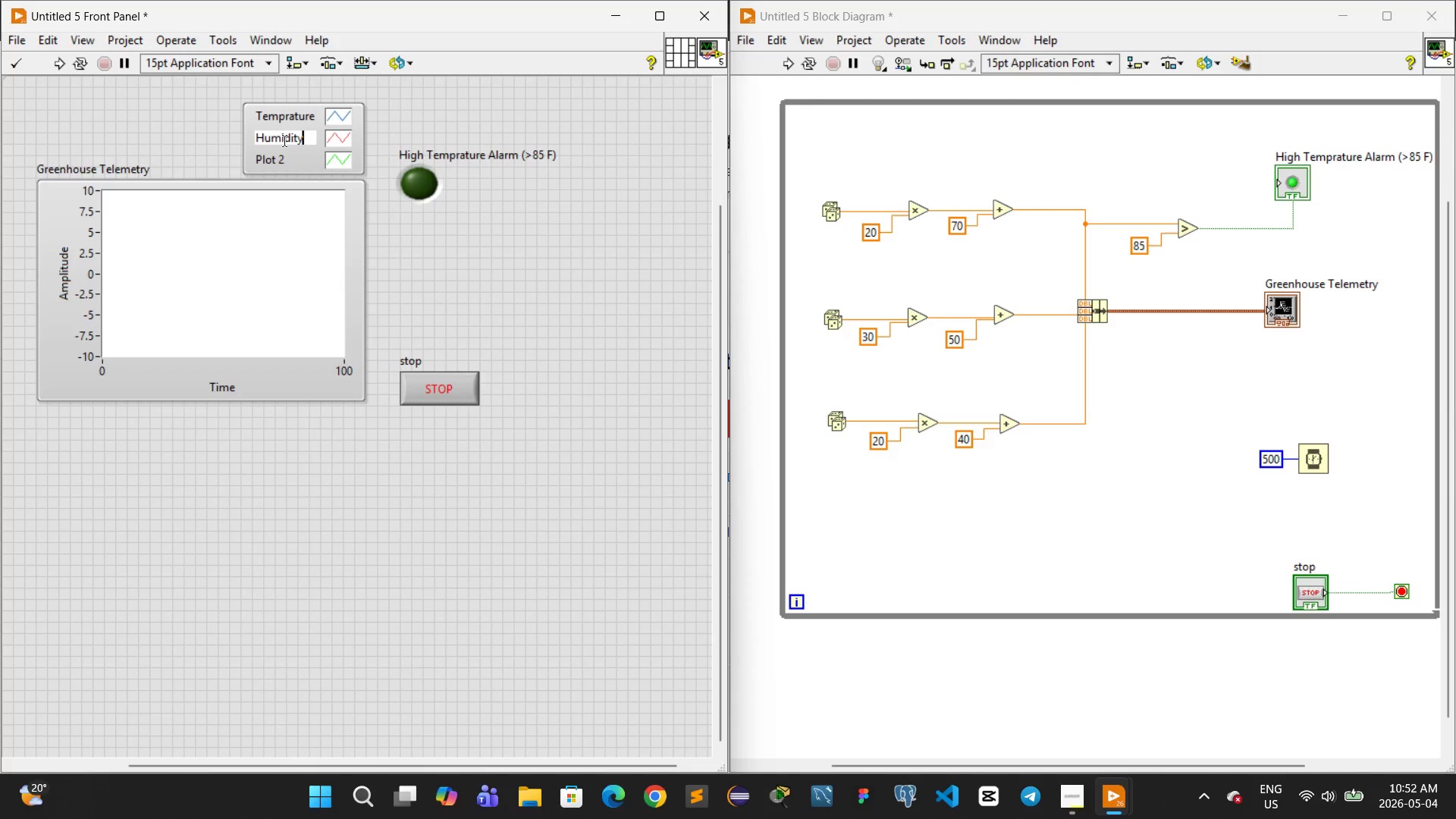 
left_click([284, 141])
 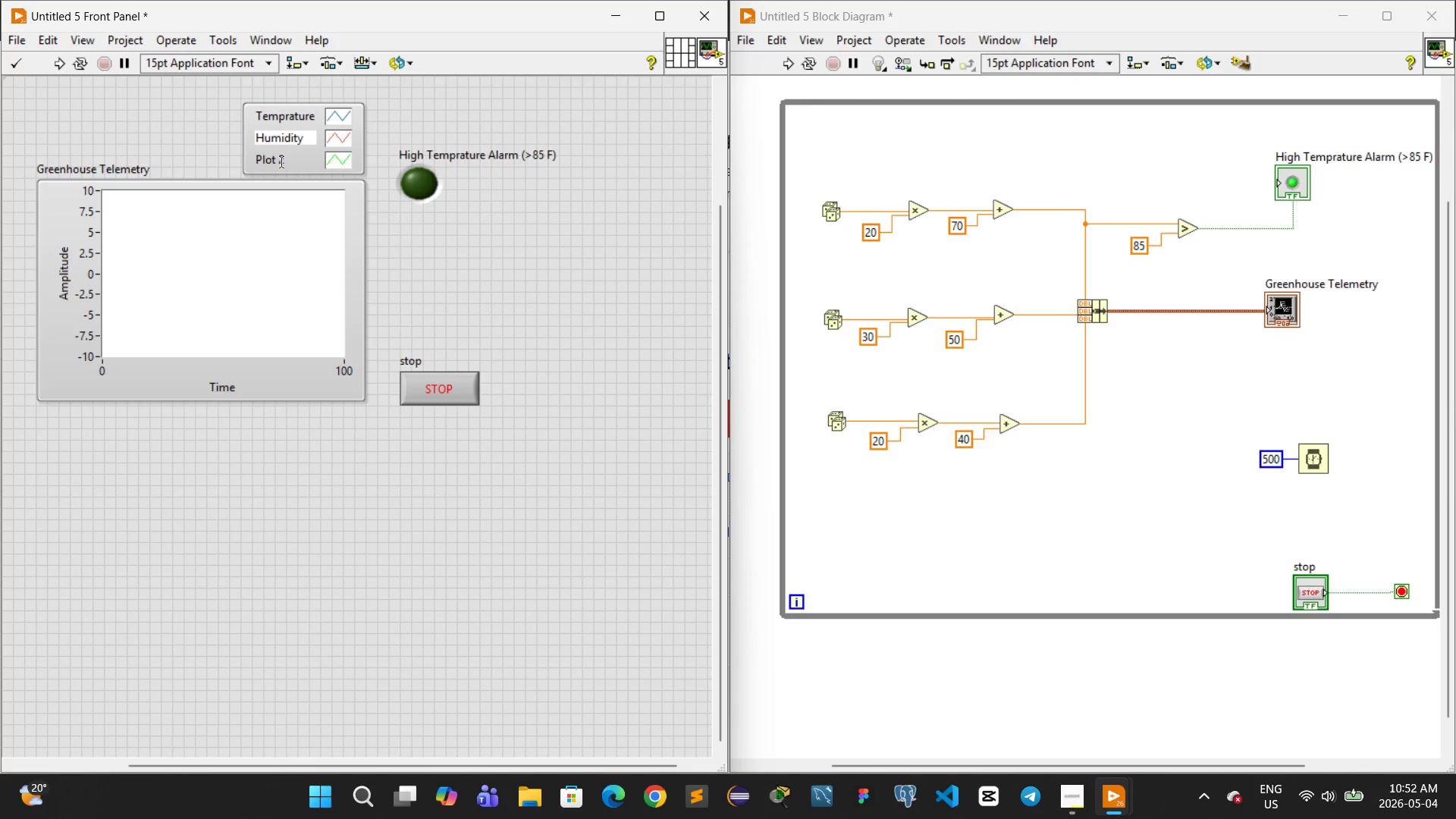 
double_click([281, 162])
 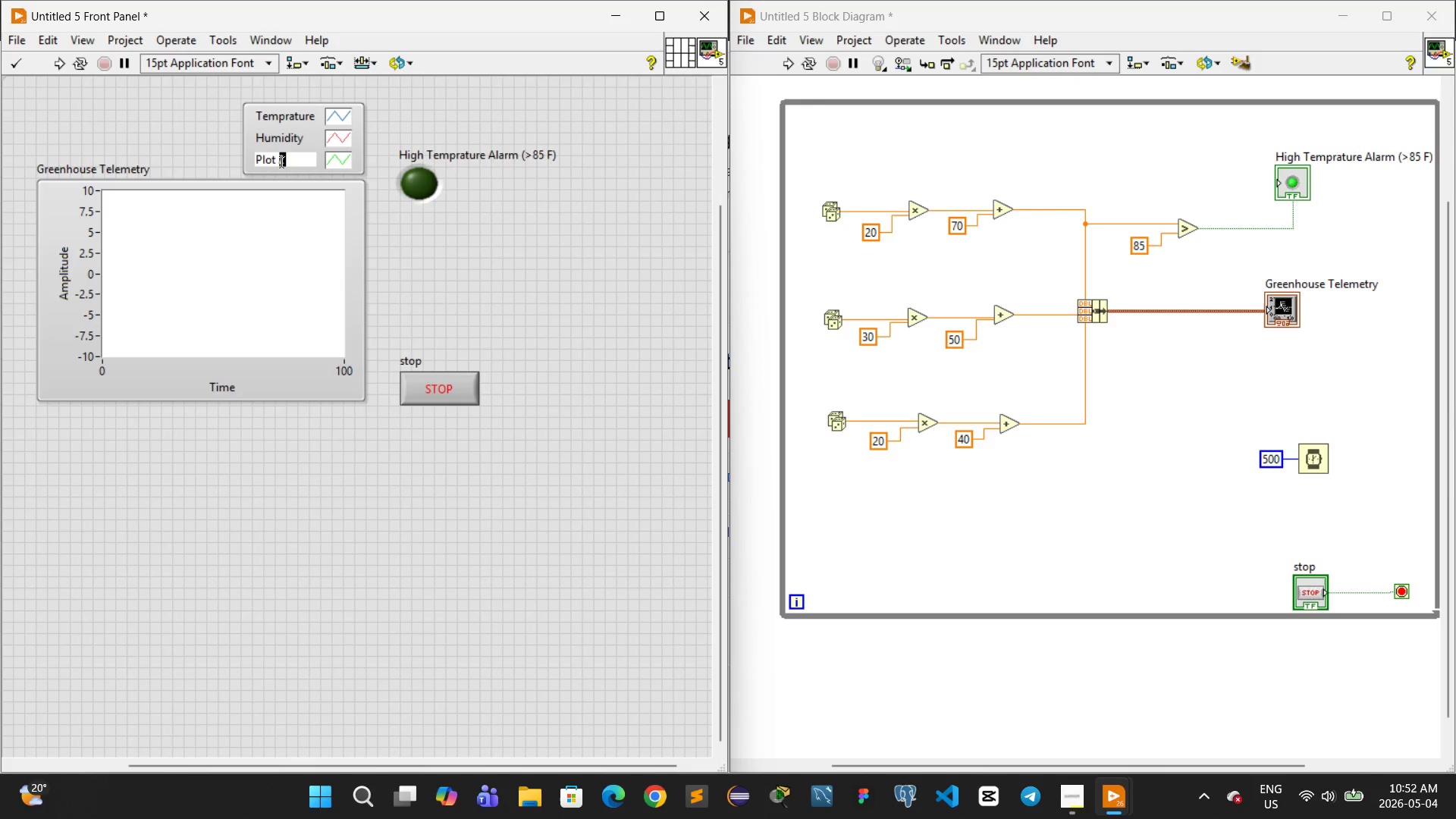 
triple_click([281, 162])
 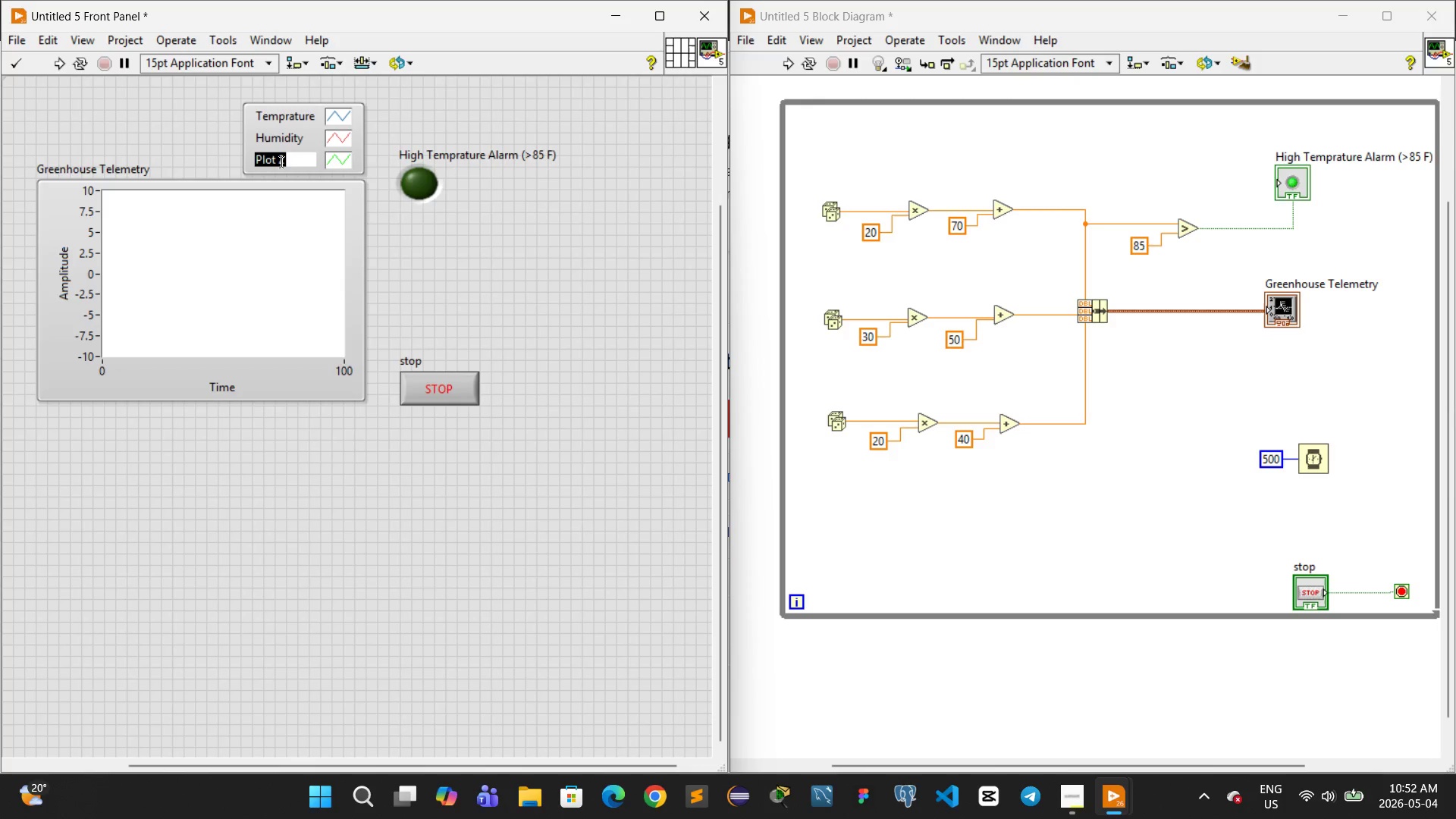 
type(Moisture)
 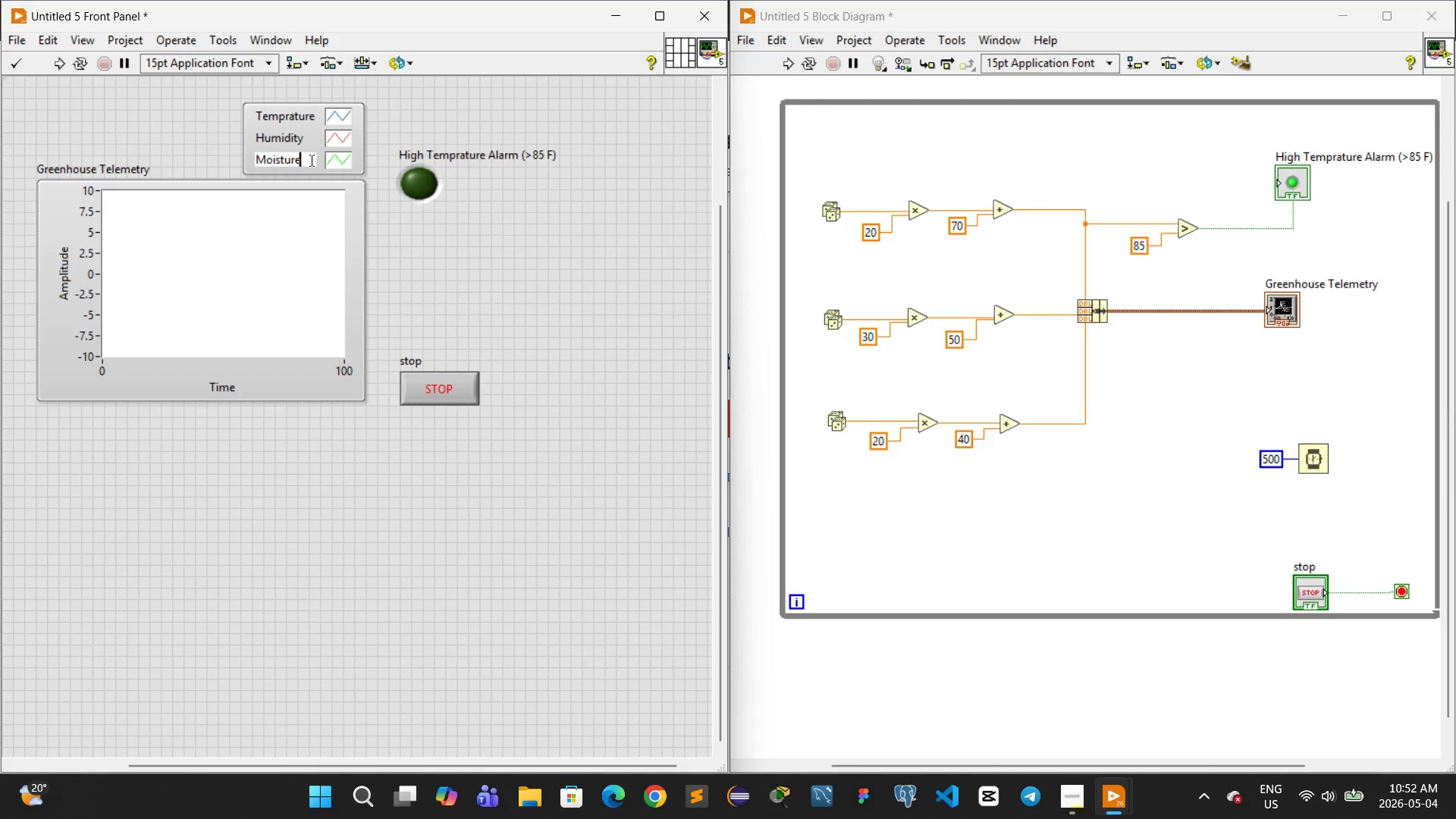 
left_click([312, 161])
 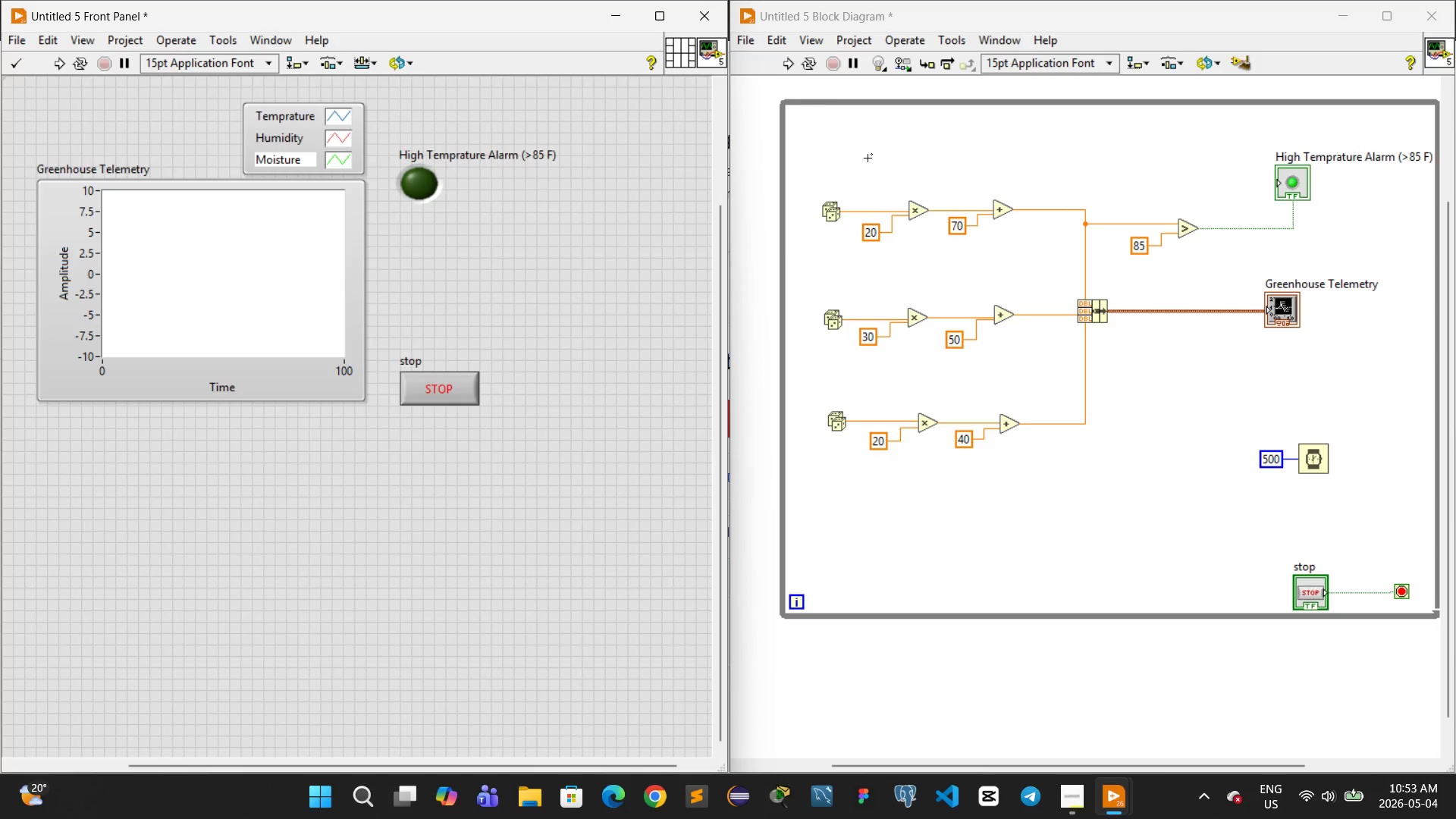 
wait(13.12)
 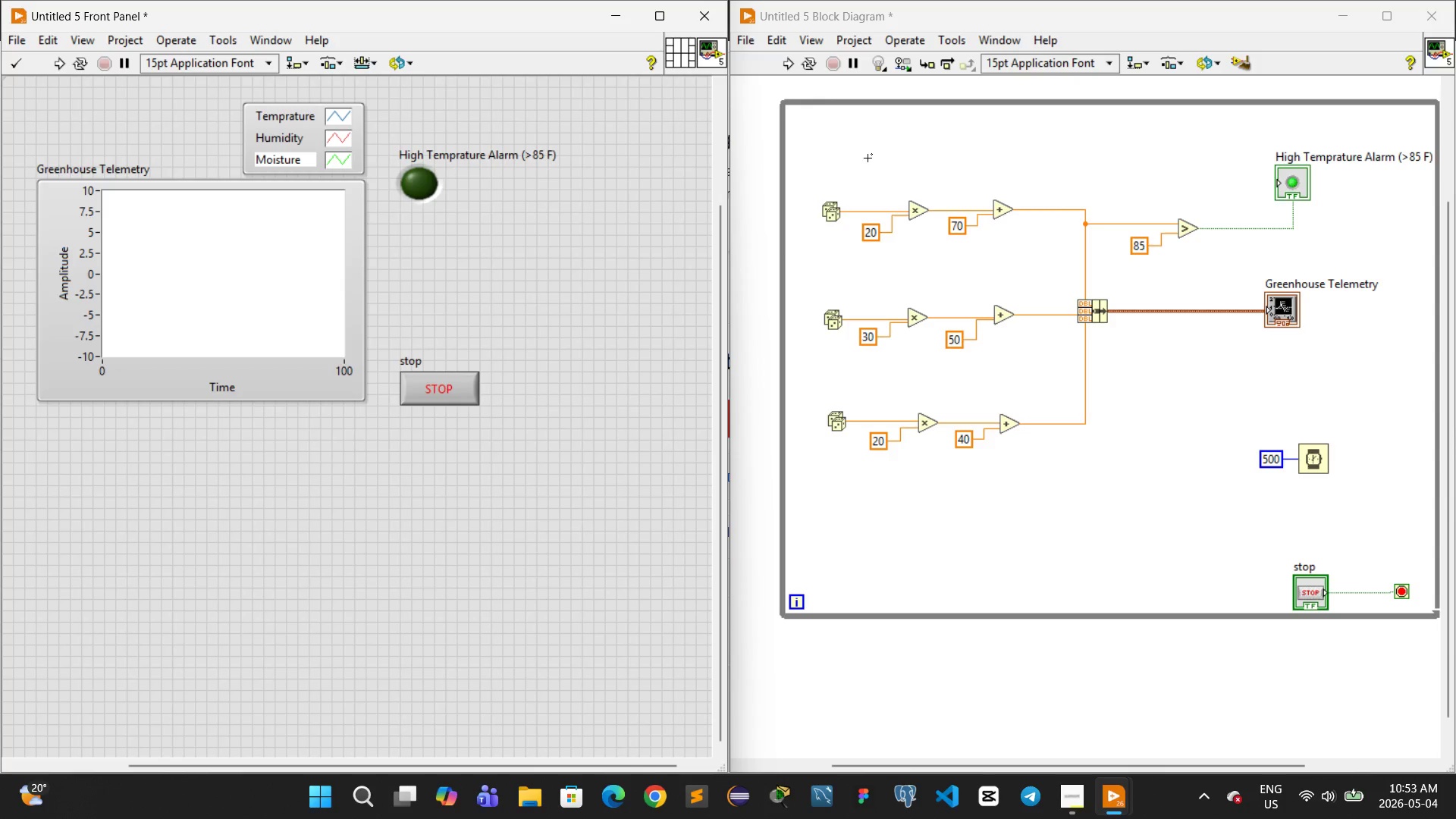 
right_click([214, 268])
 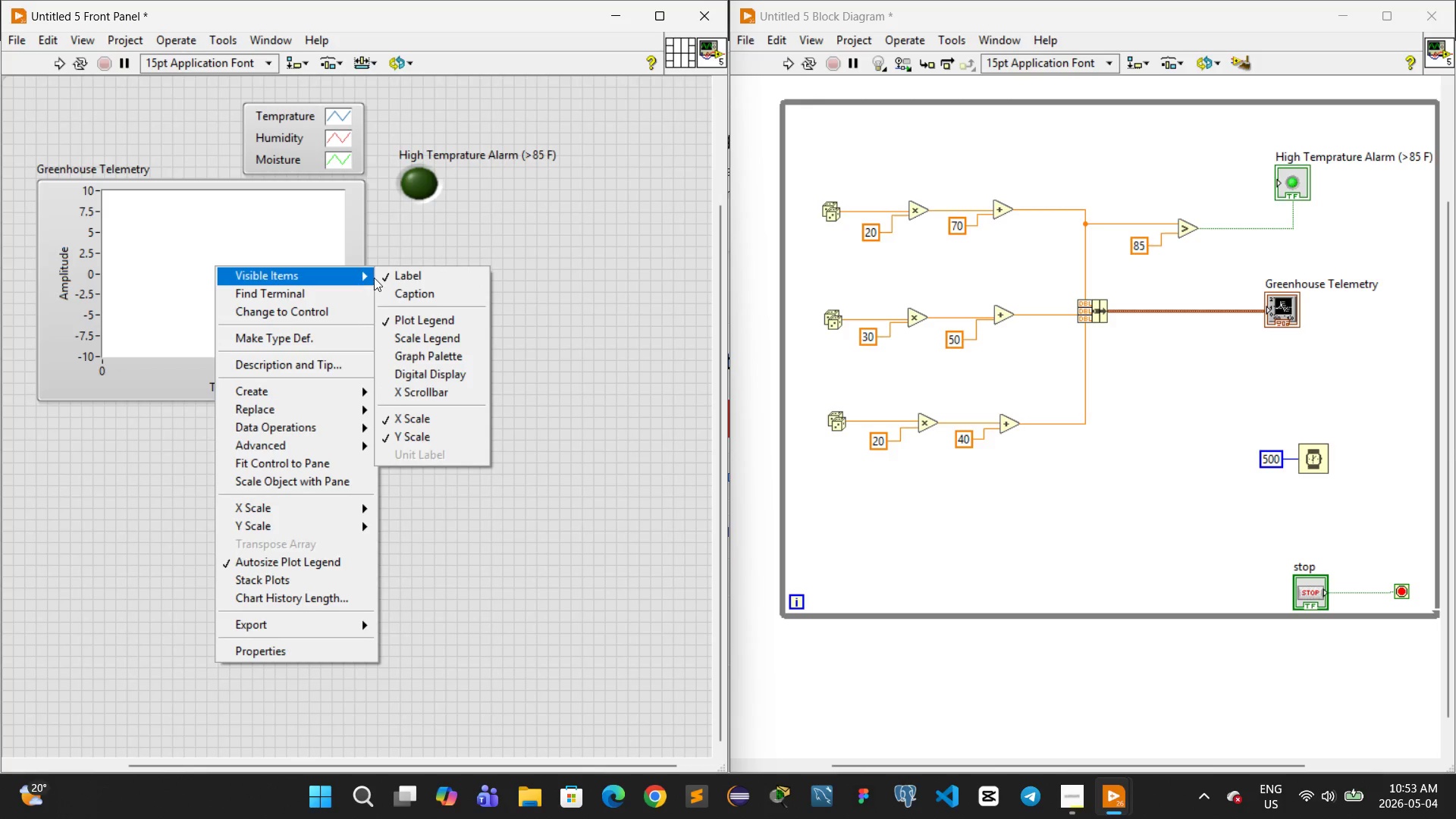 
left_click([413, 349])
 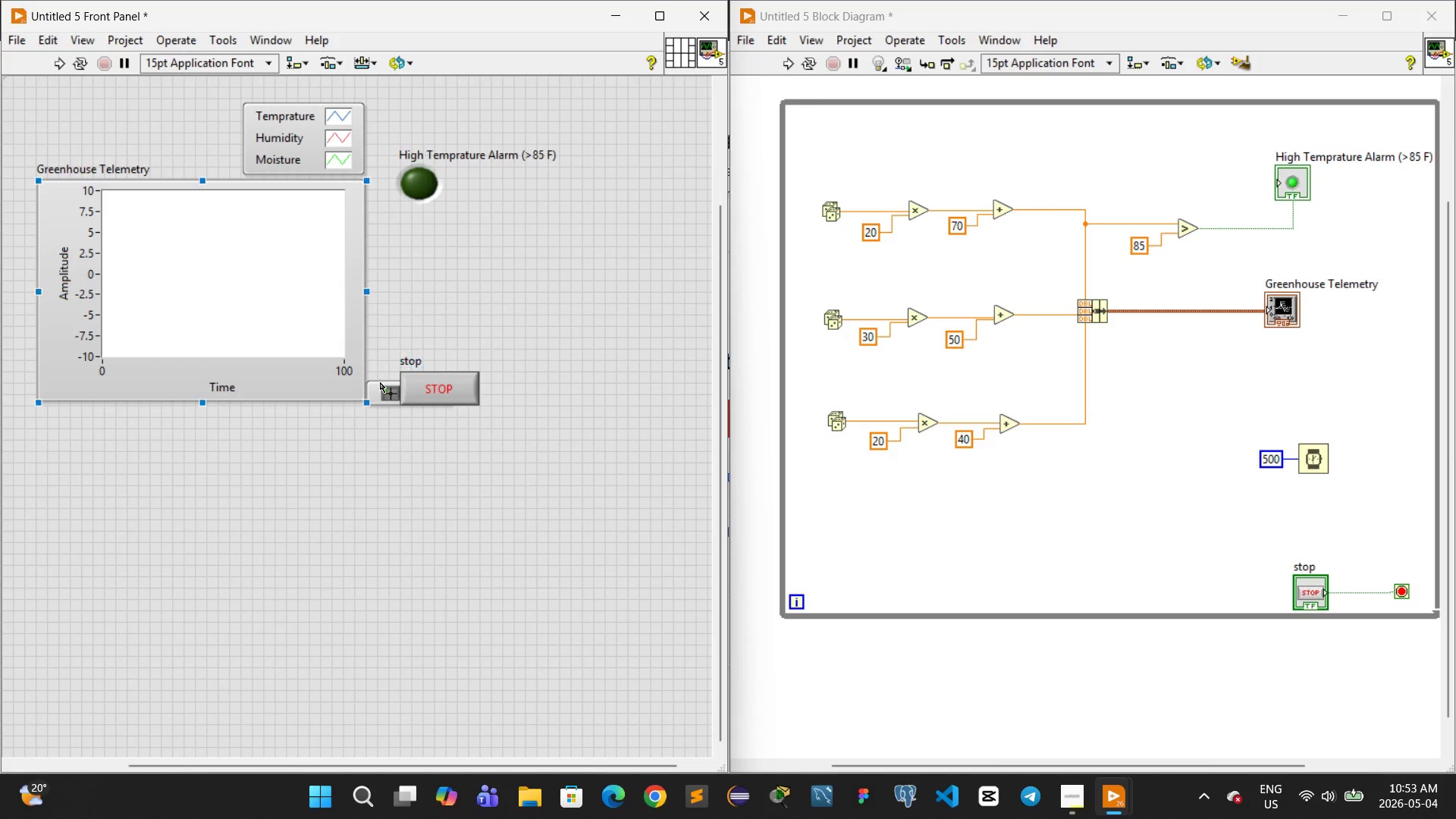 
left_click_drag(start_coordinate=[375, 390], to_coordinate=[51, 430])
 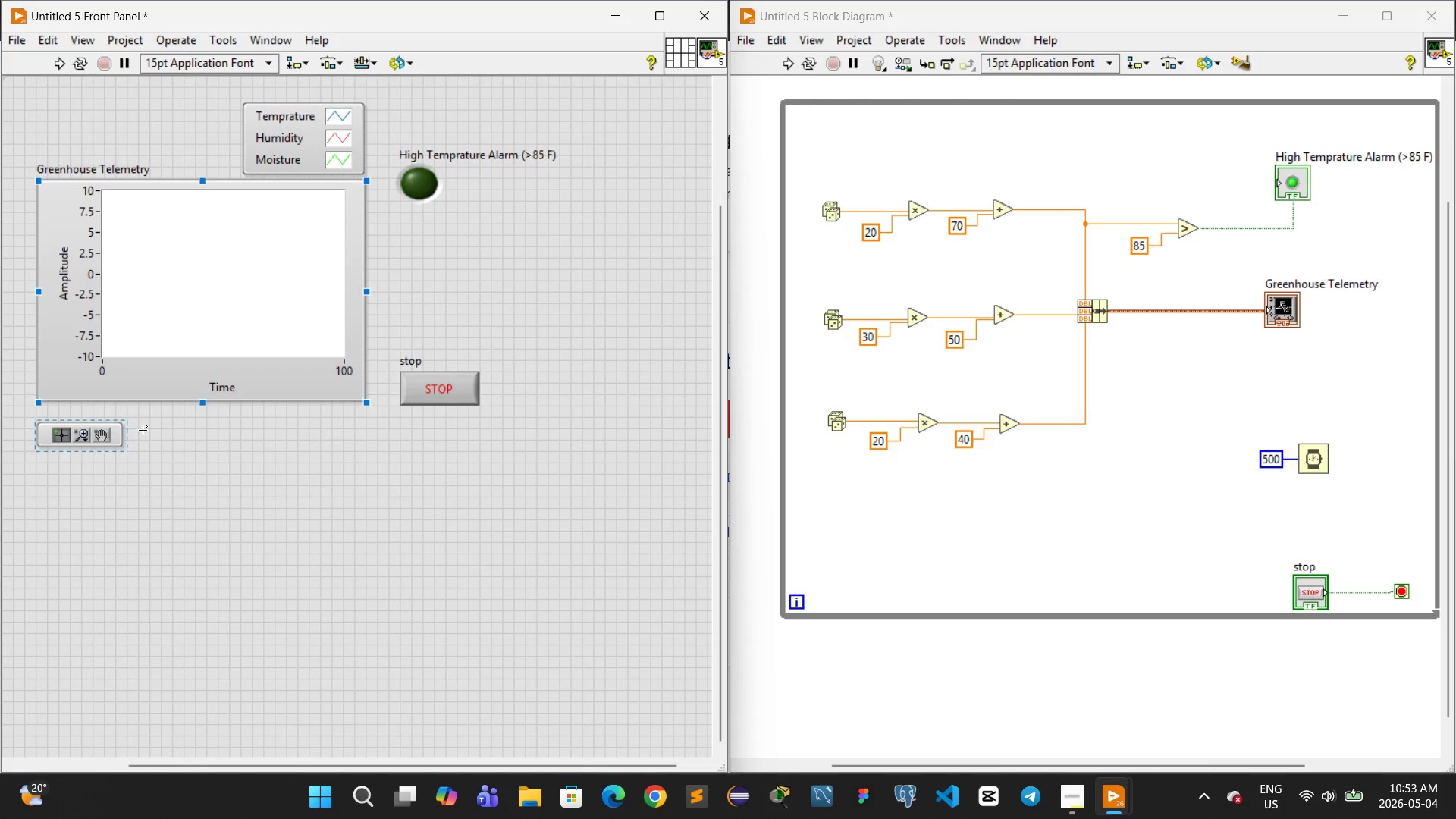 
left_click([155, 430])
 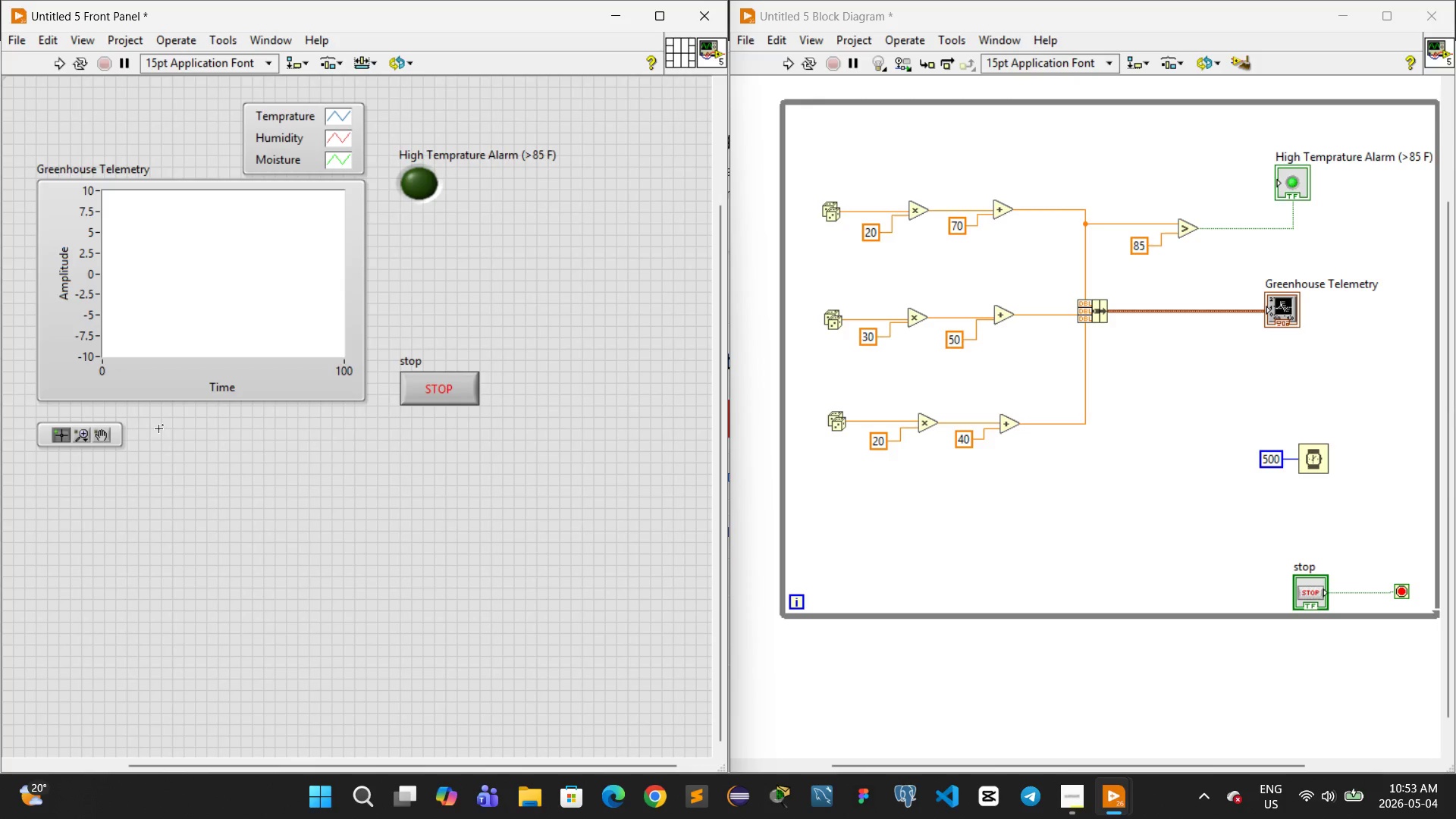 
wait(8.47)
 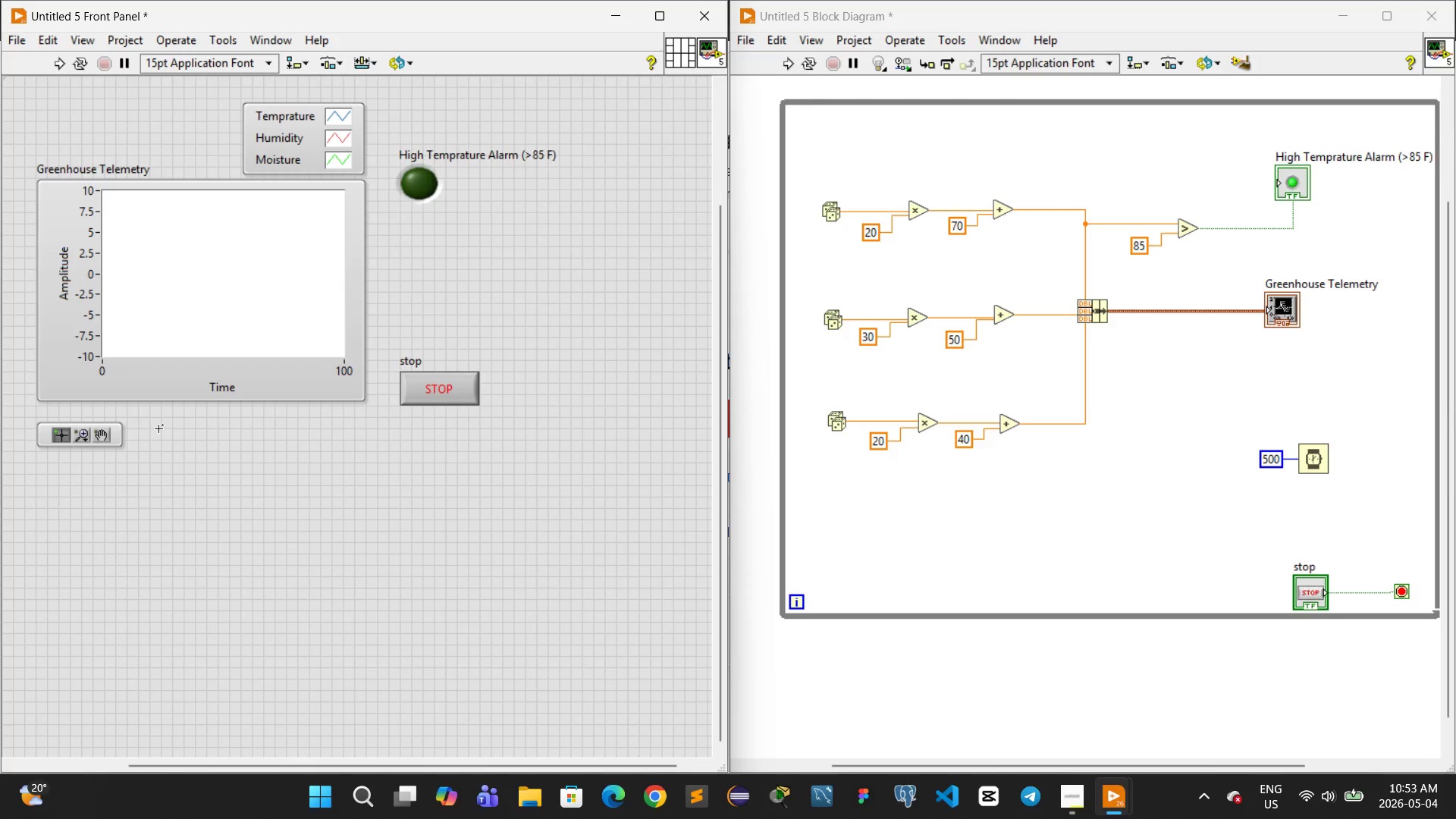 
left_click([789, 69])
 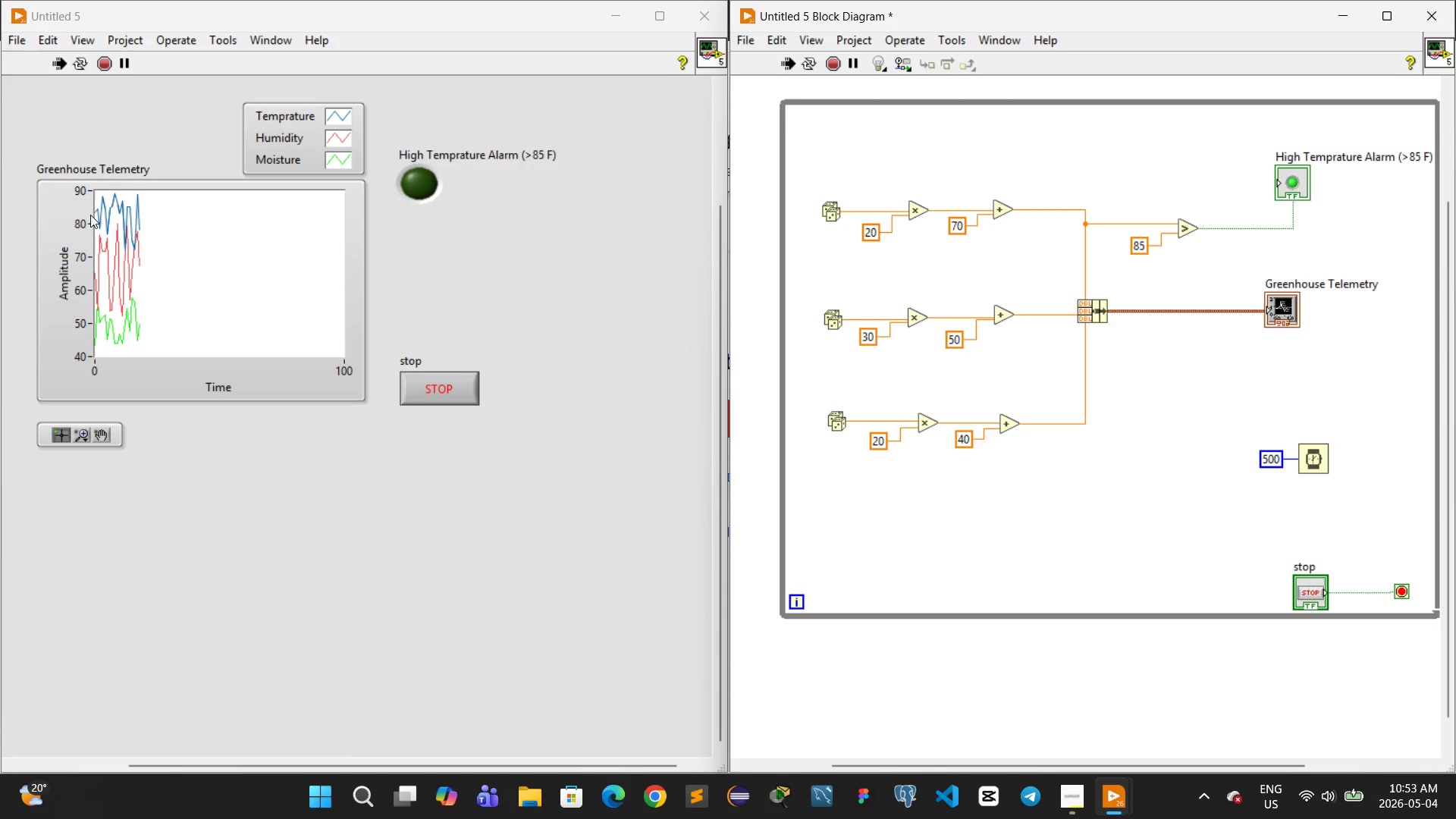 
wait(14.38)
 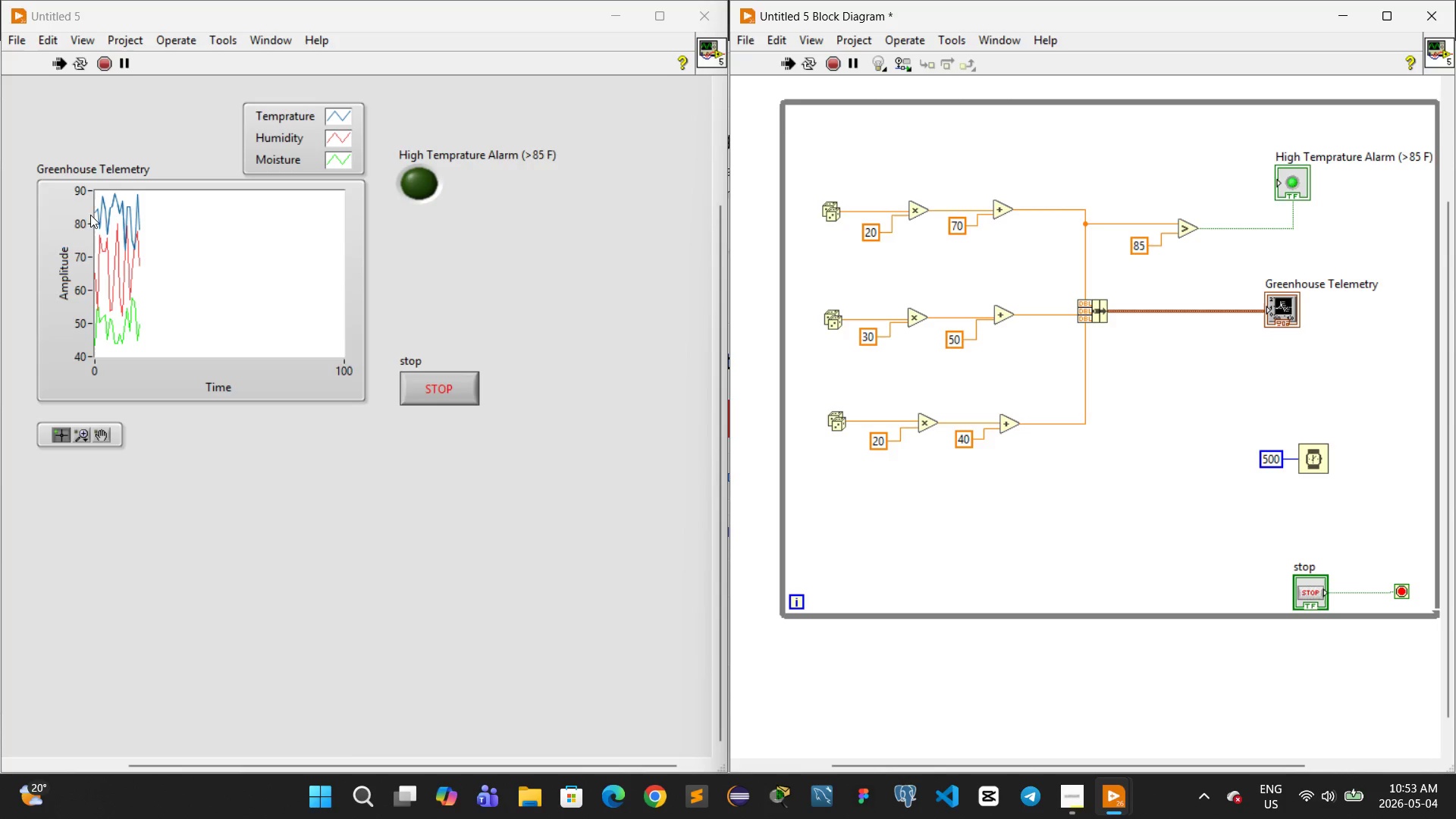 
right_click([312, 158])
 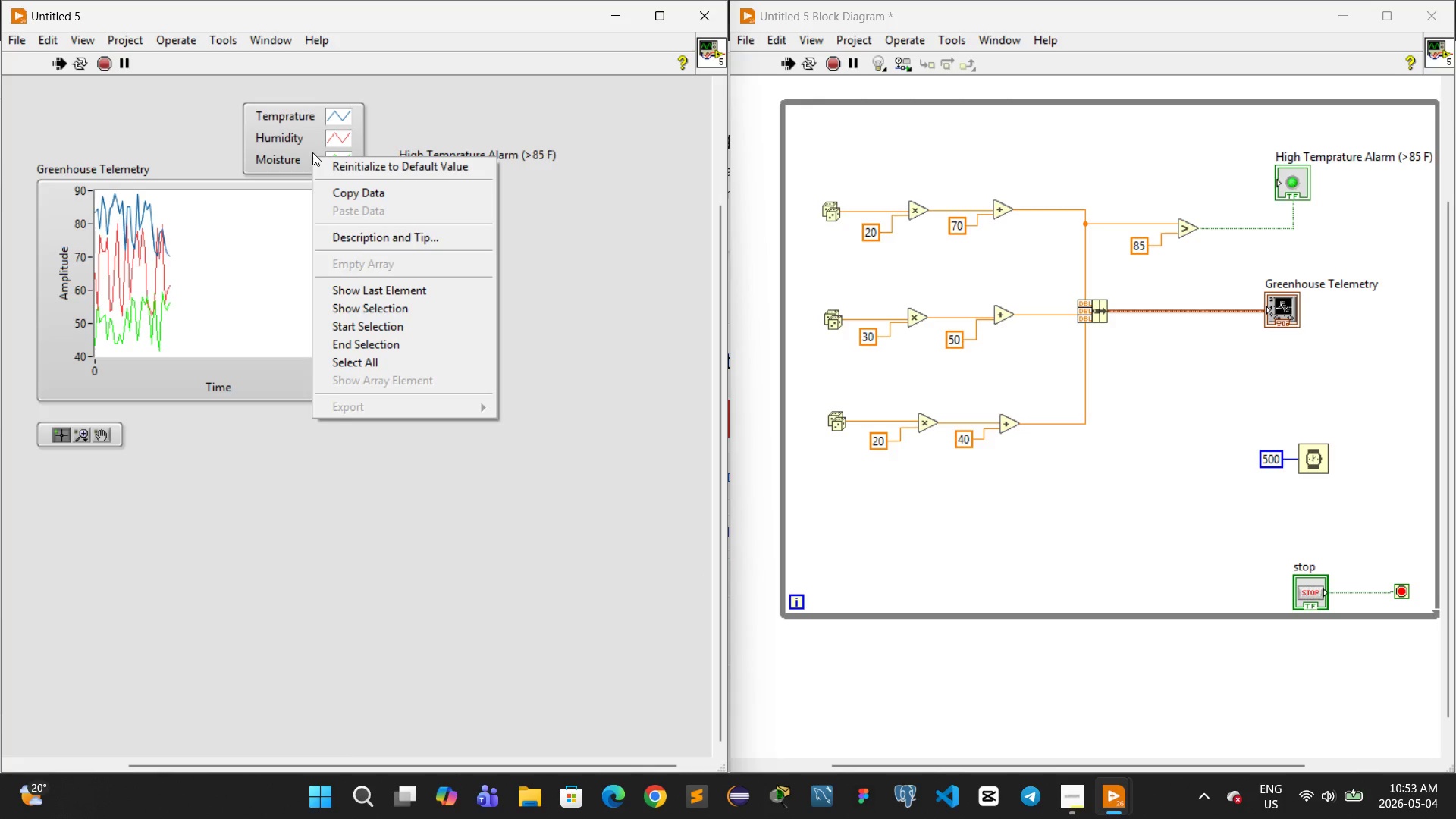 
left_click([310, 149])
 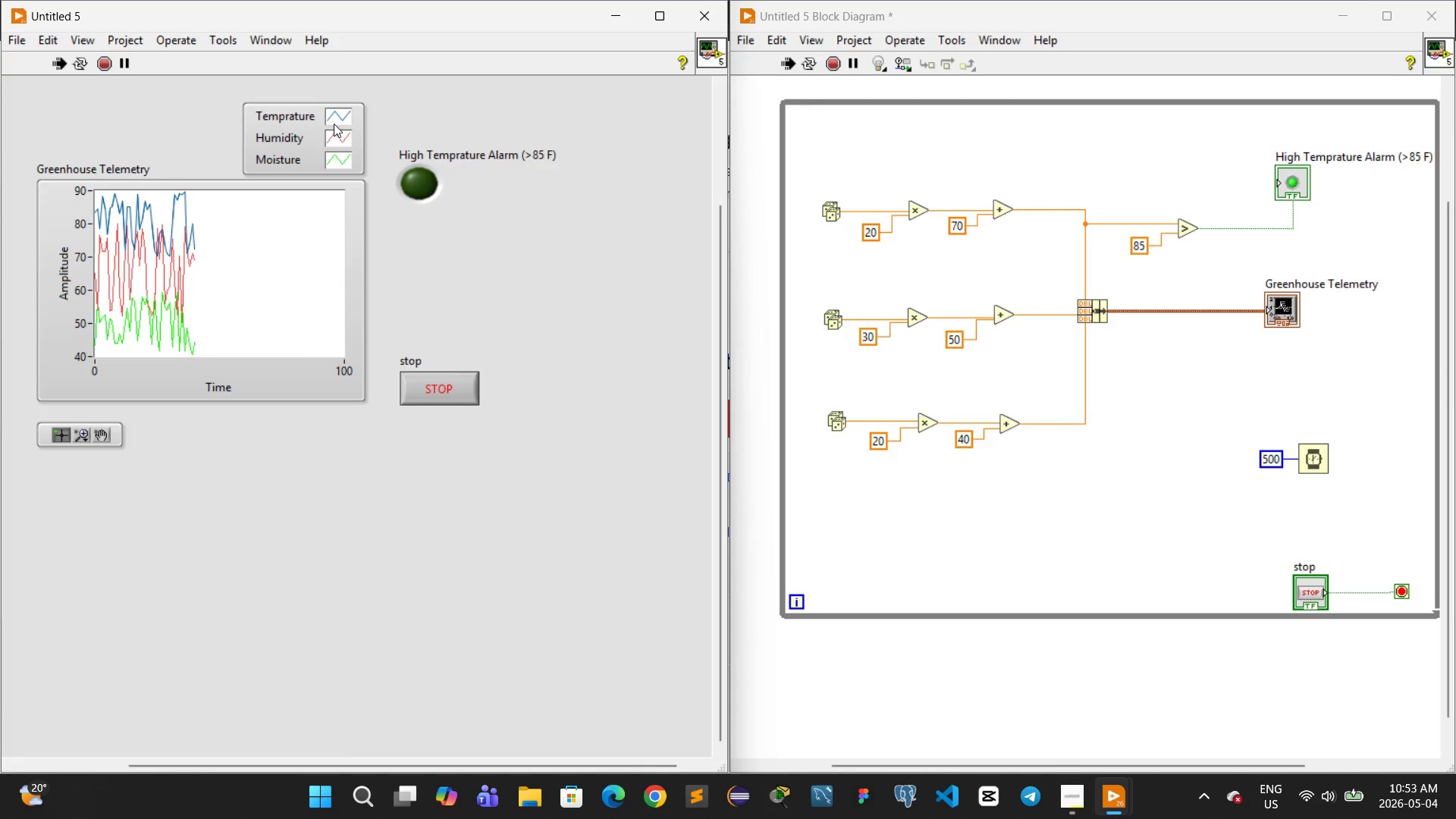 
wait(9.2)
 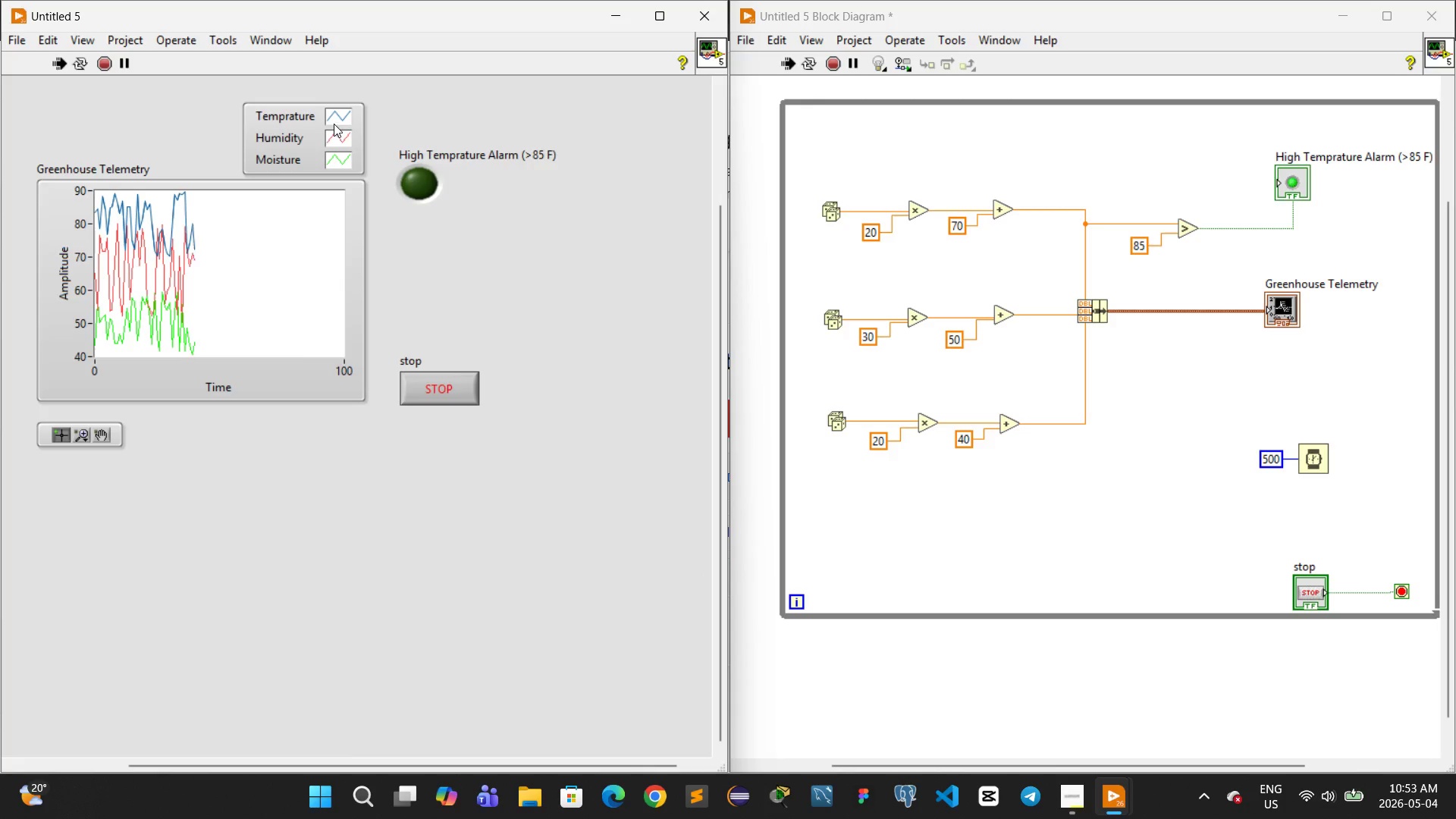 
left_click([437, 387])
 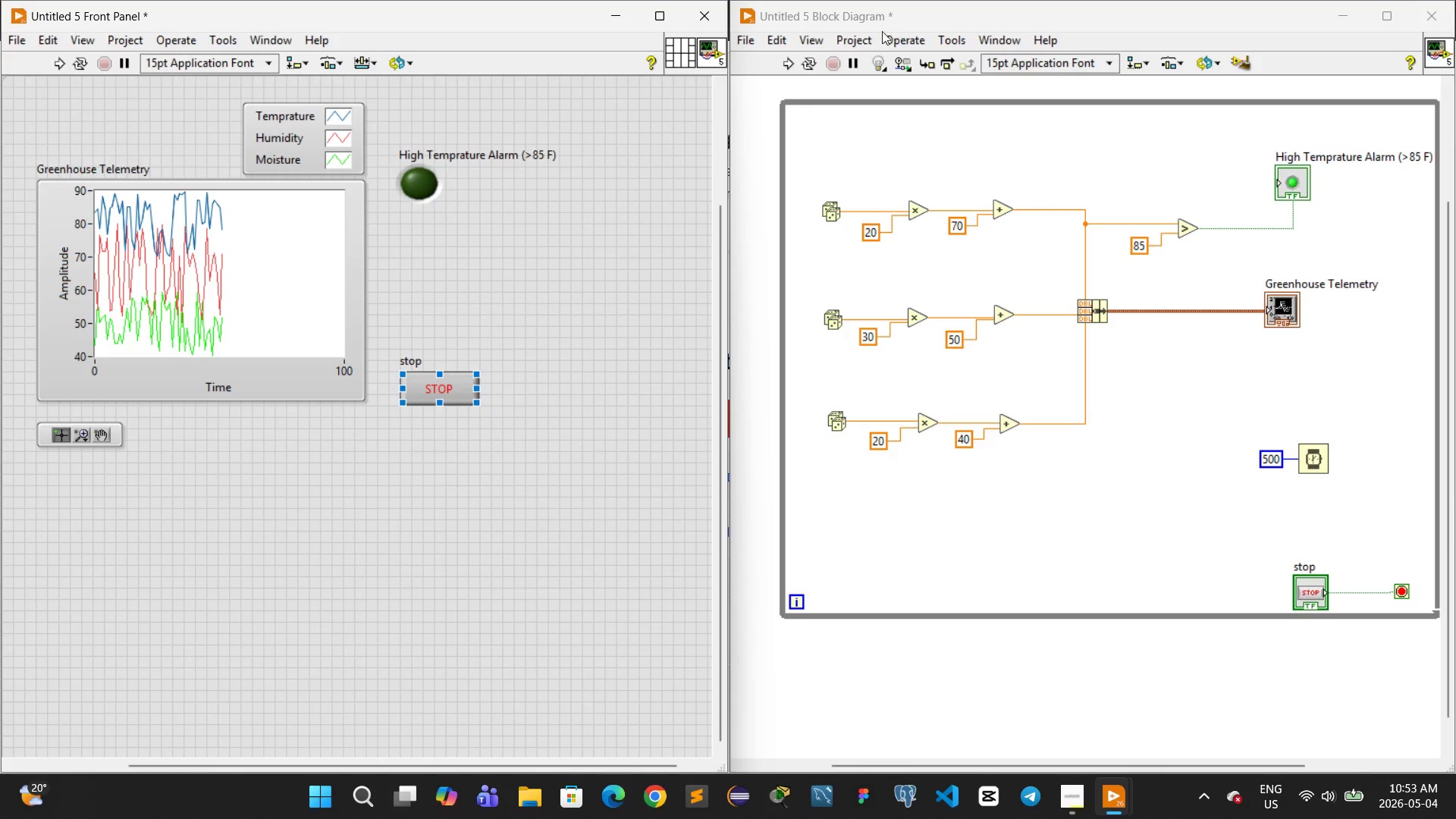 
wait(5.77)
 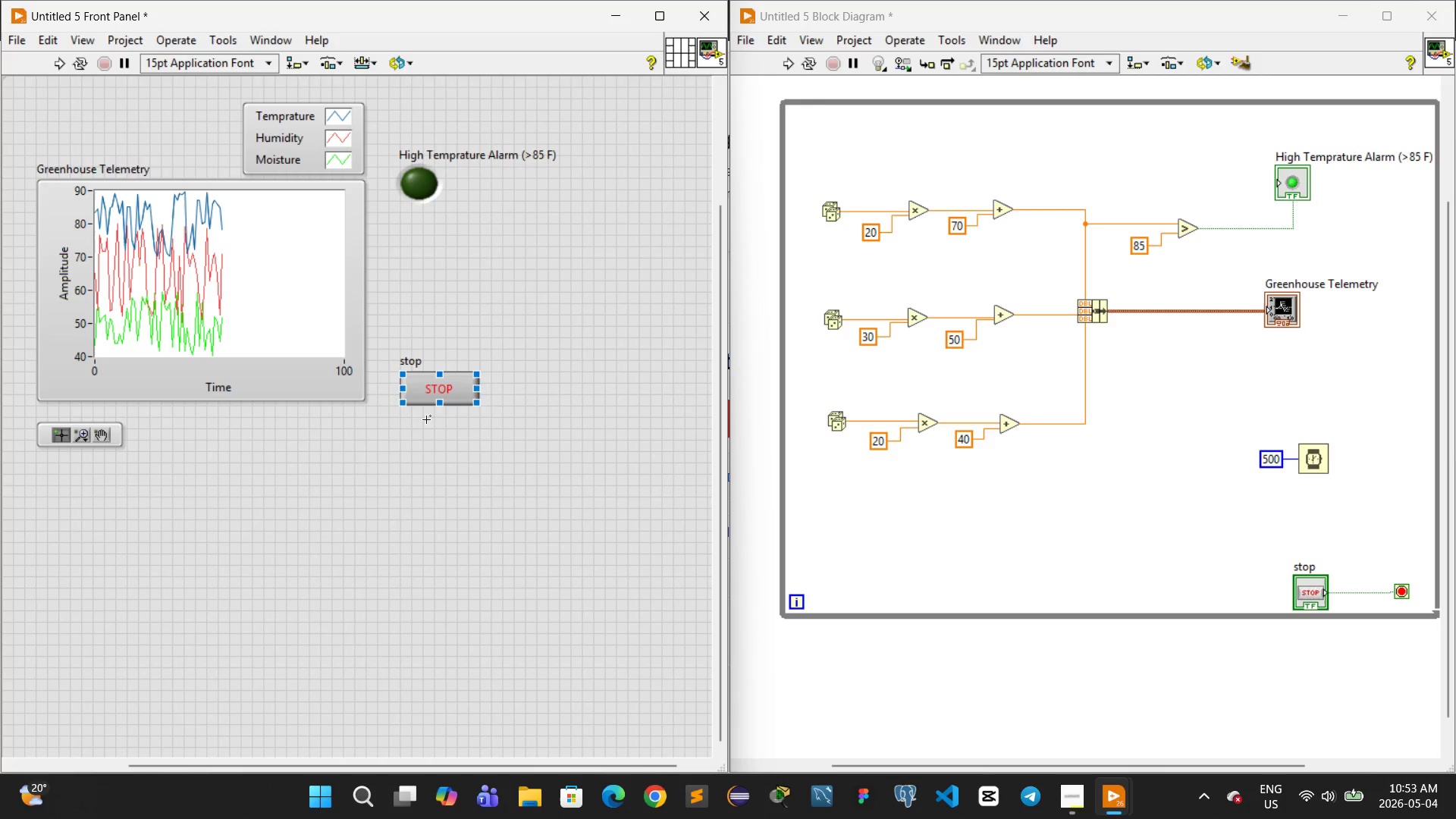 
left_click([789, 61])
 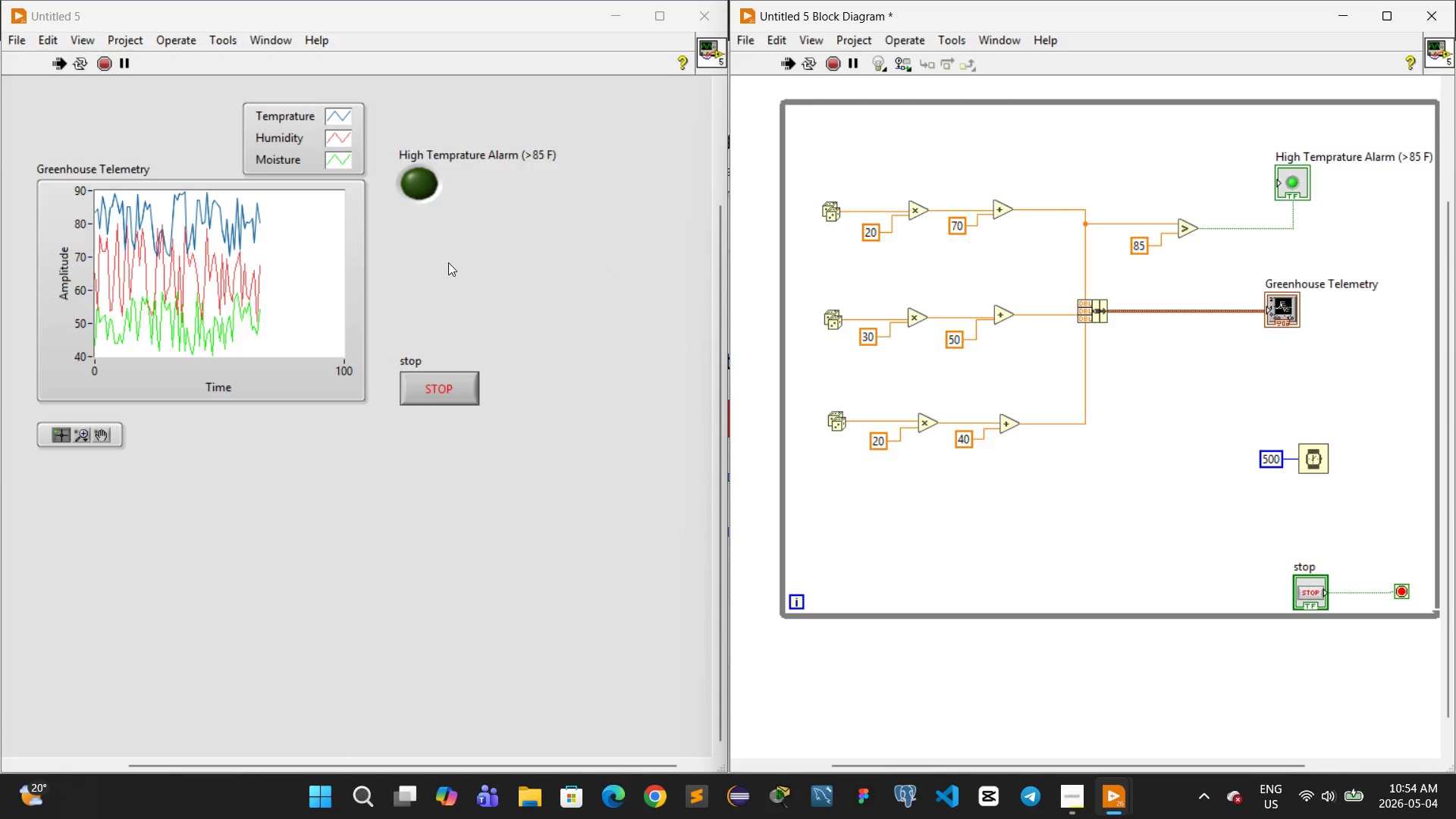 
wait(12.33)
 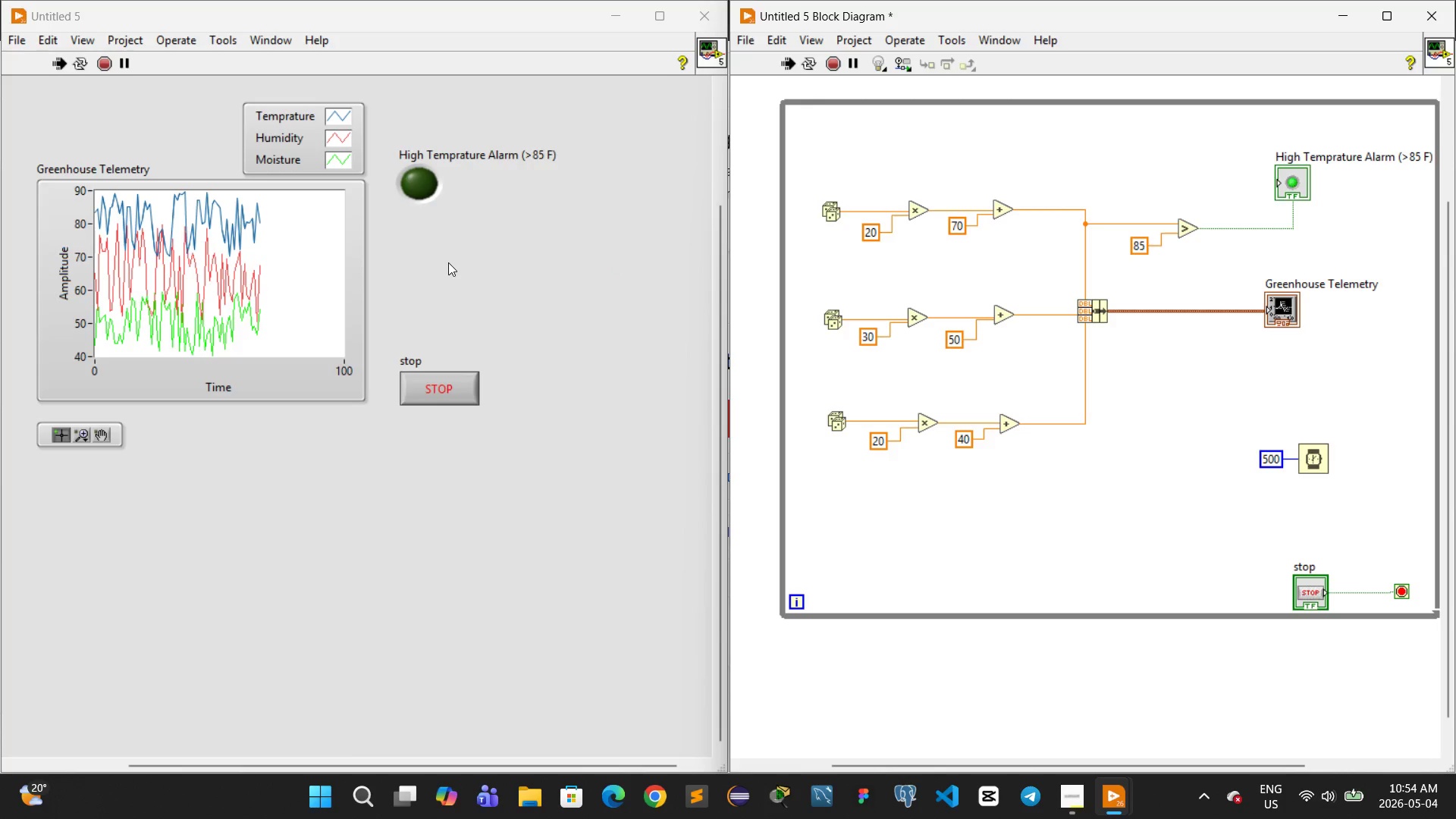 
left_click([77, 433])
 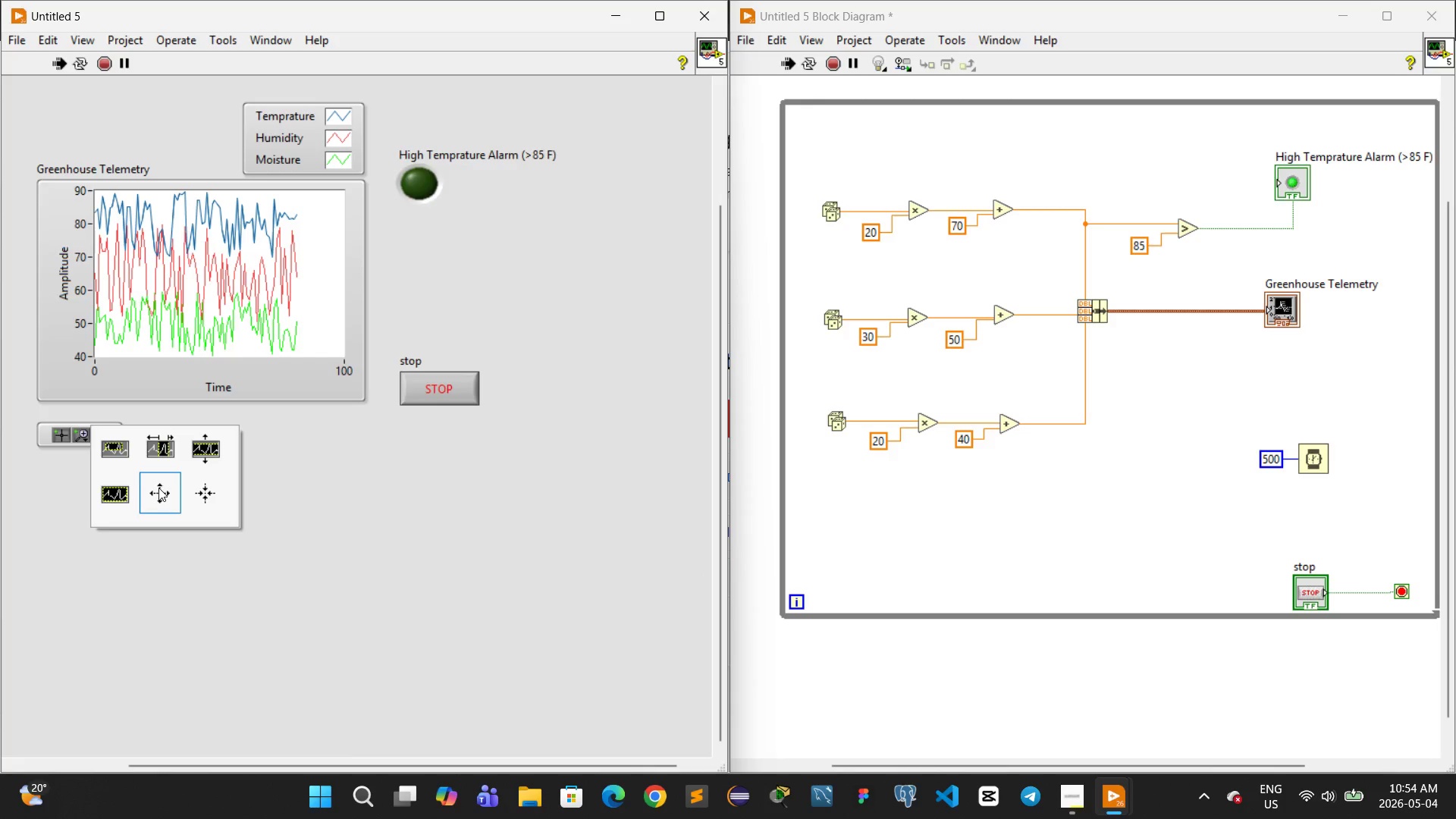 
left_click([162, 241])
 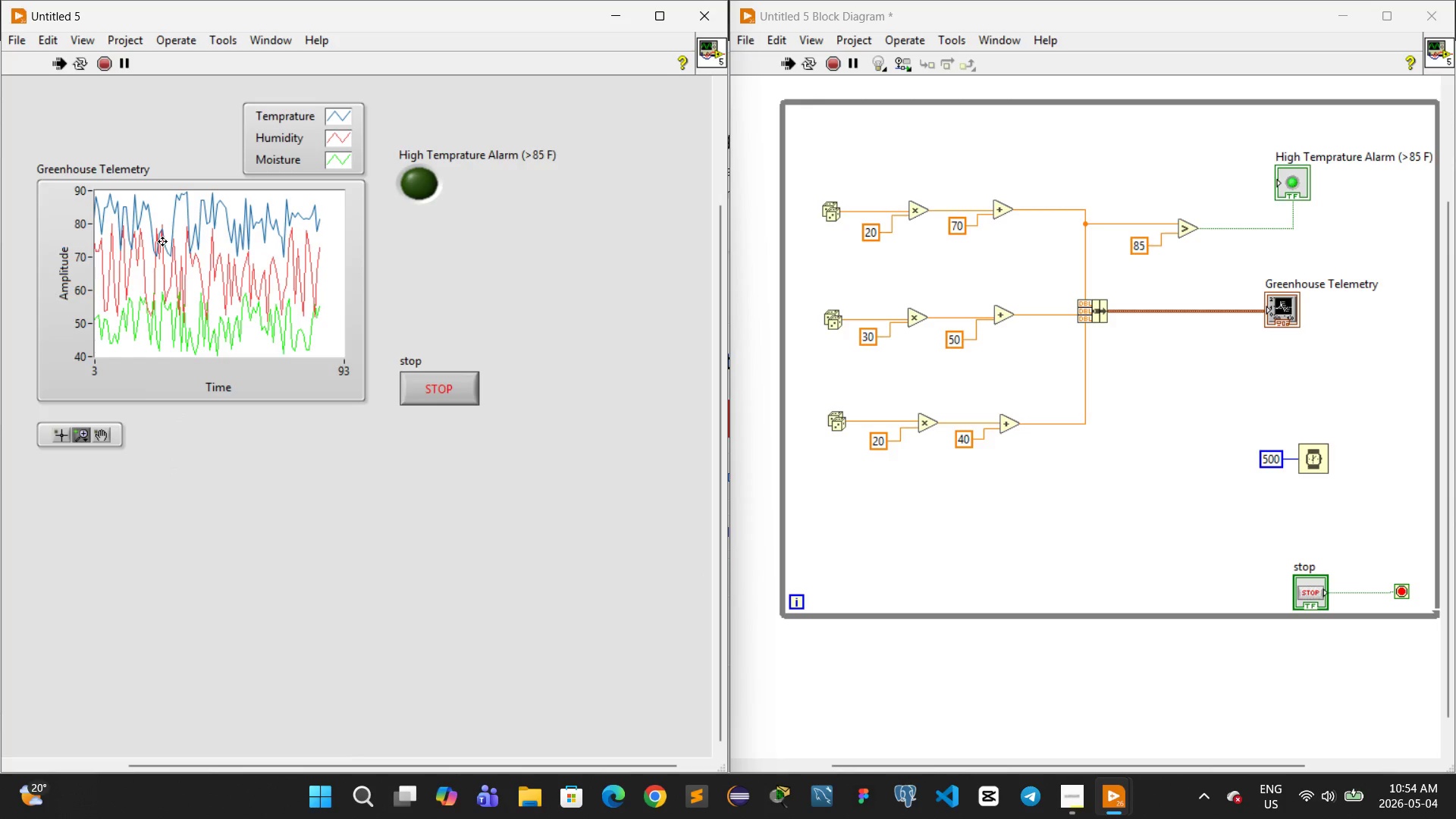 
left_click([162, 241])
 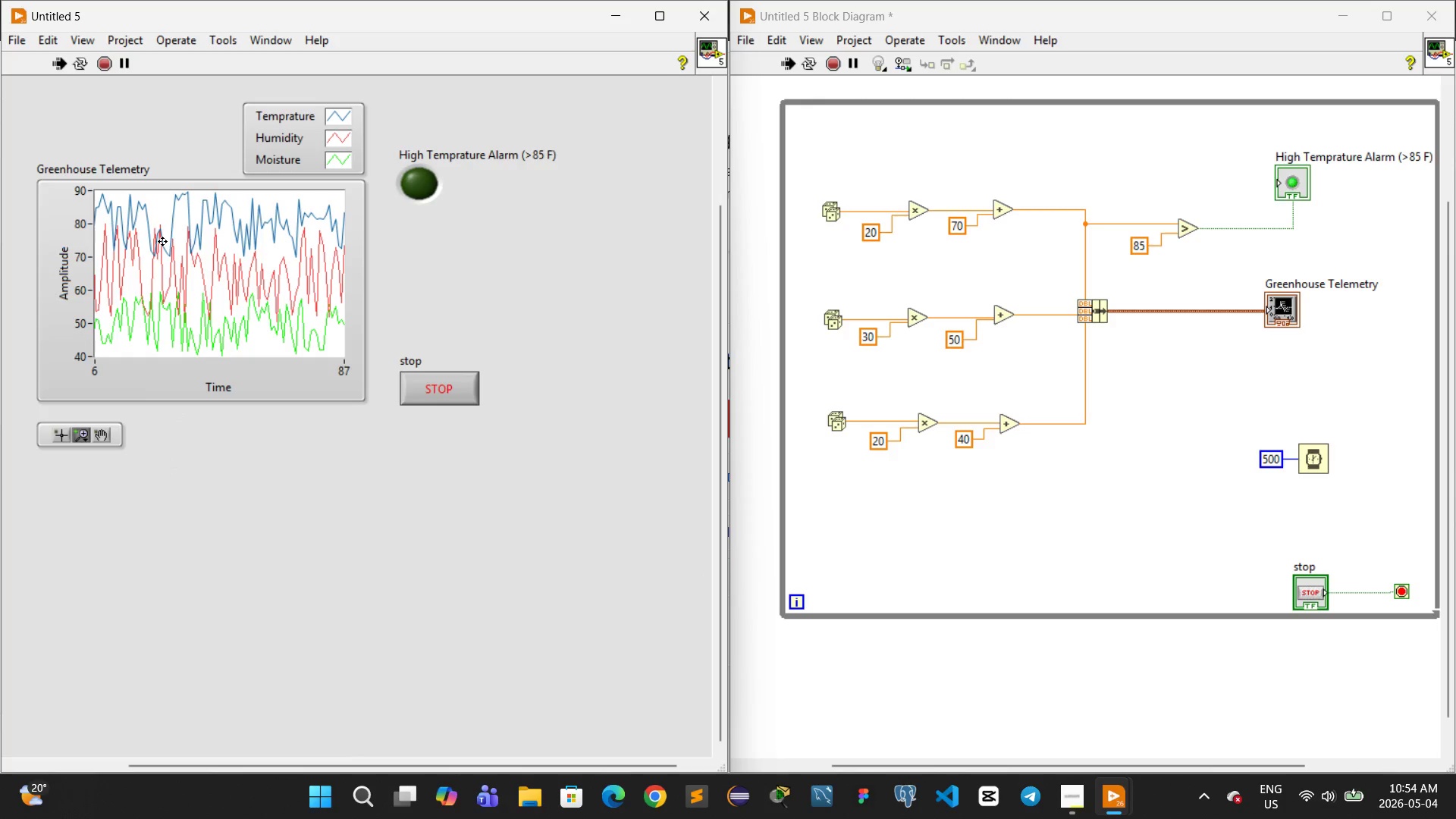 
left_click([162, 241])
 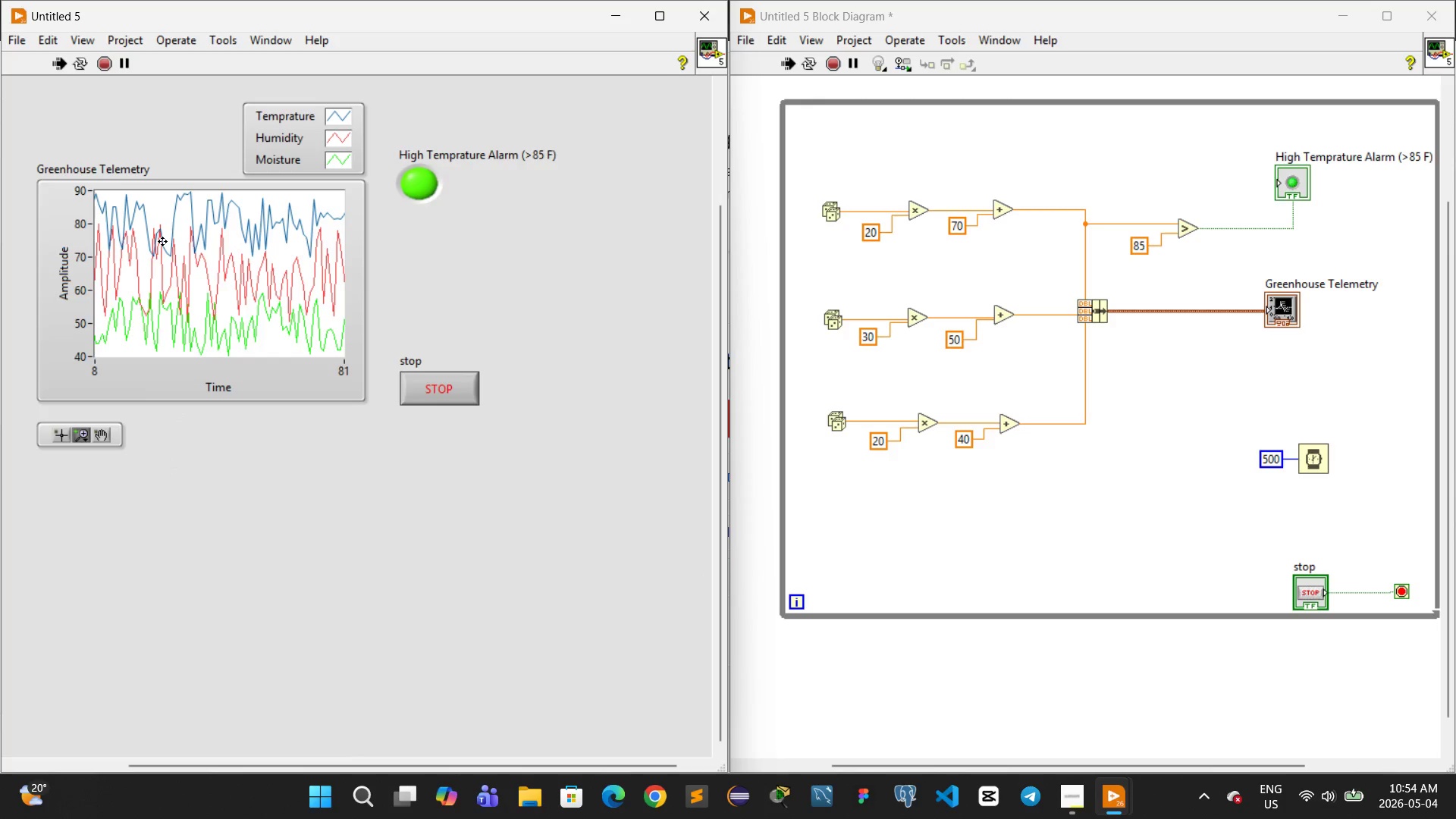 
left_click([162, 241])
 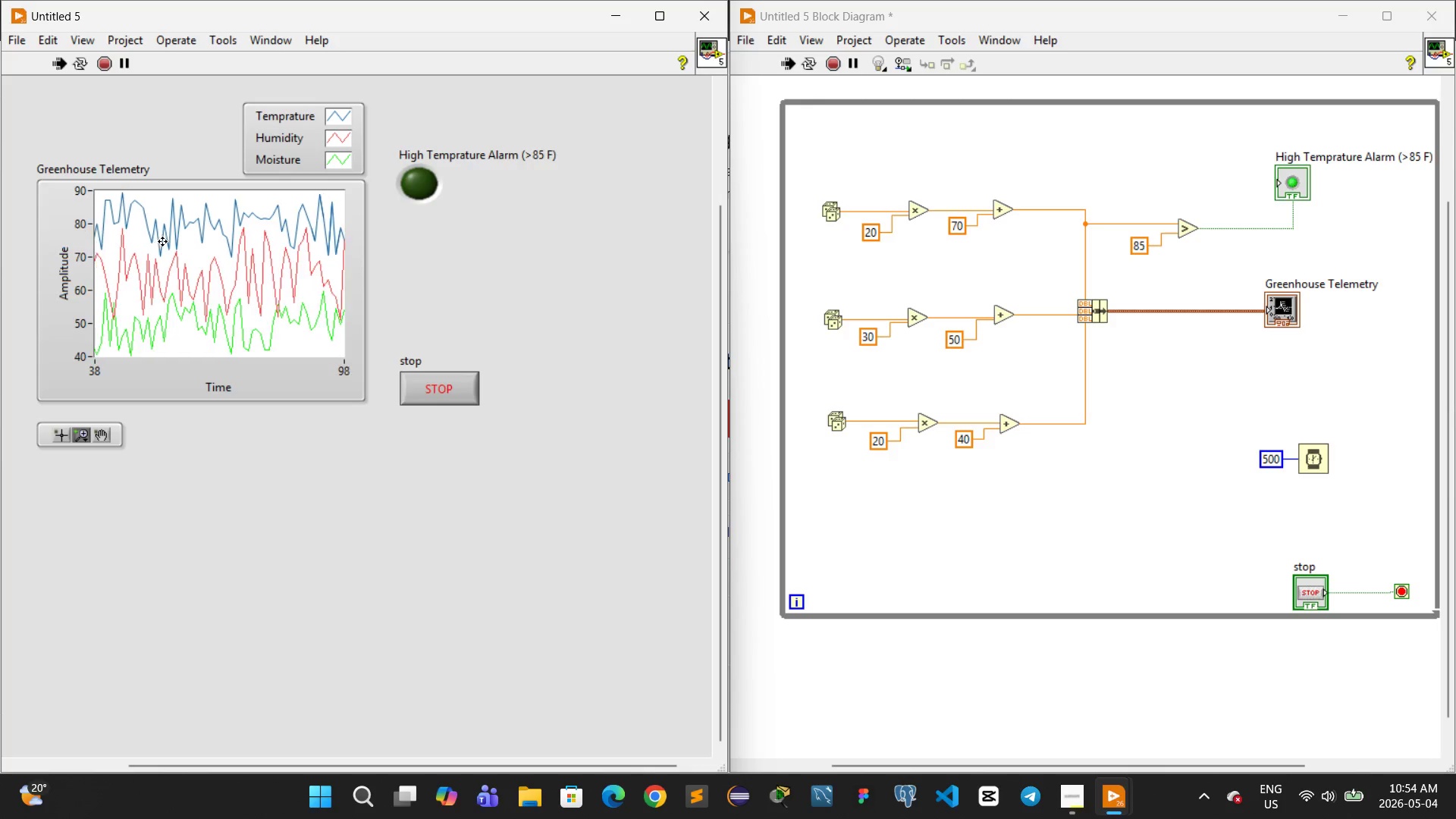 
wait(6.06)
 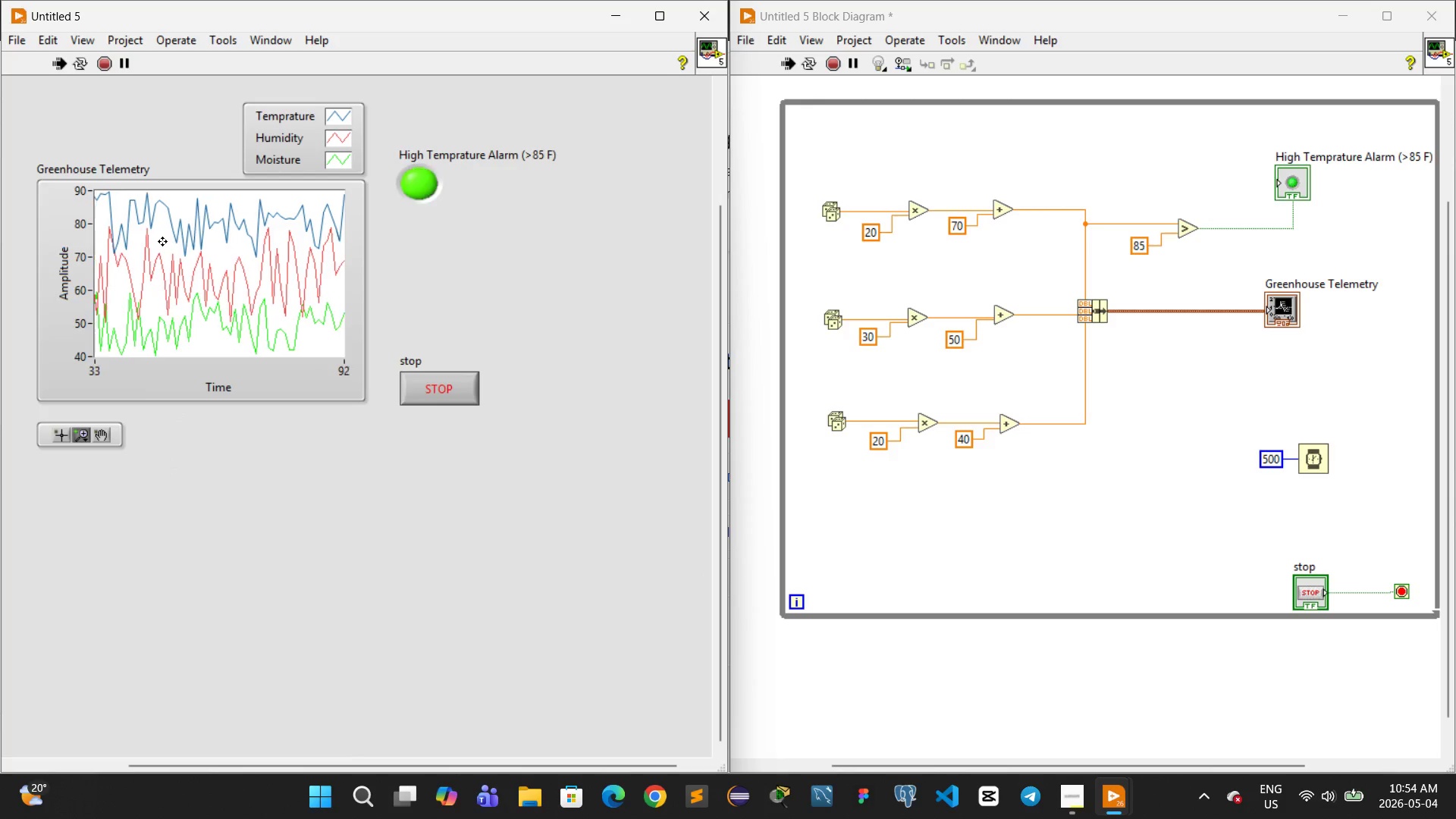 
left_click([79, 432])
 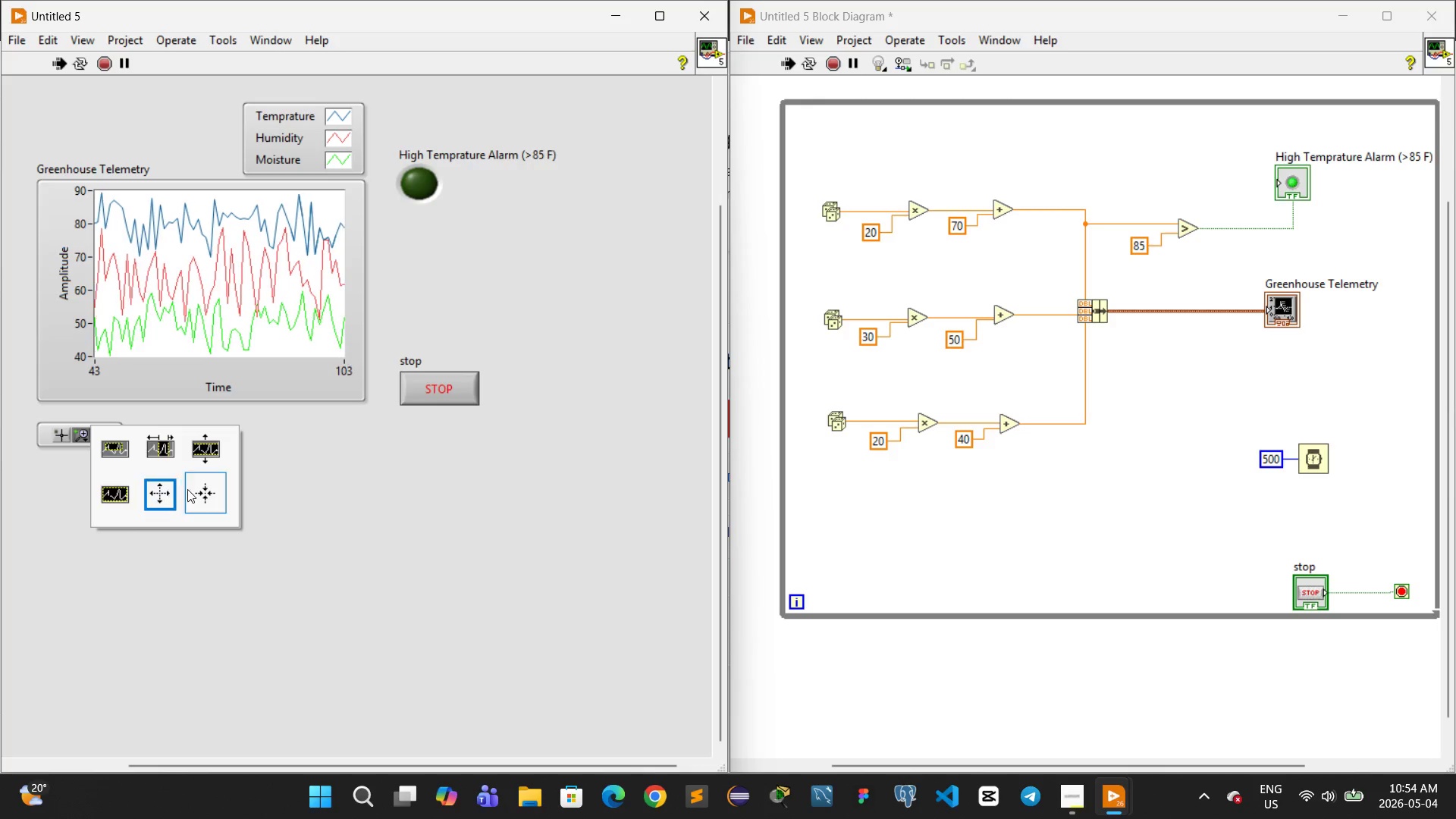 
left_click([202, 490])
 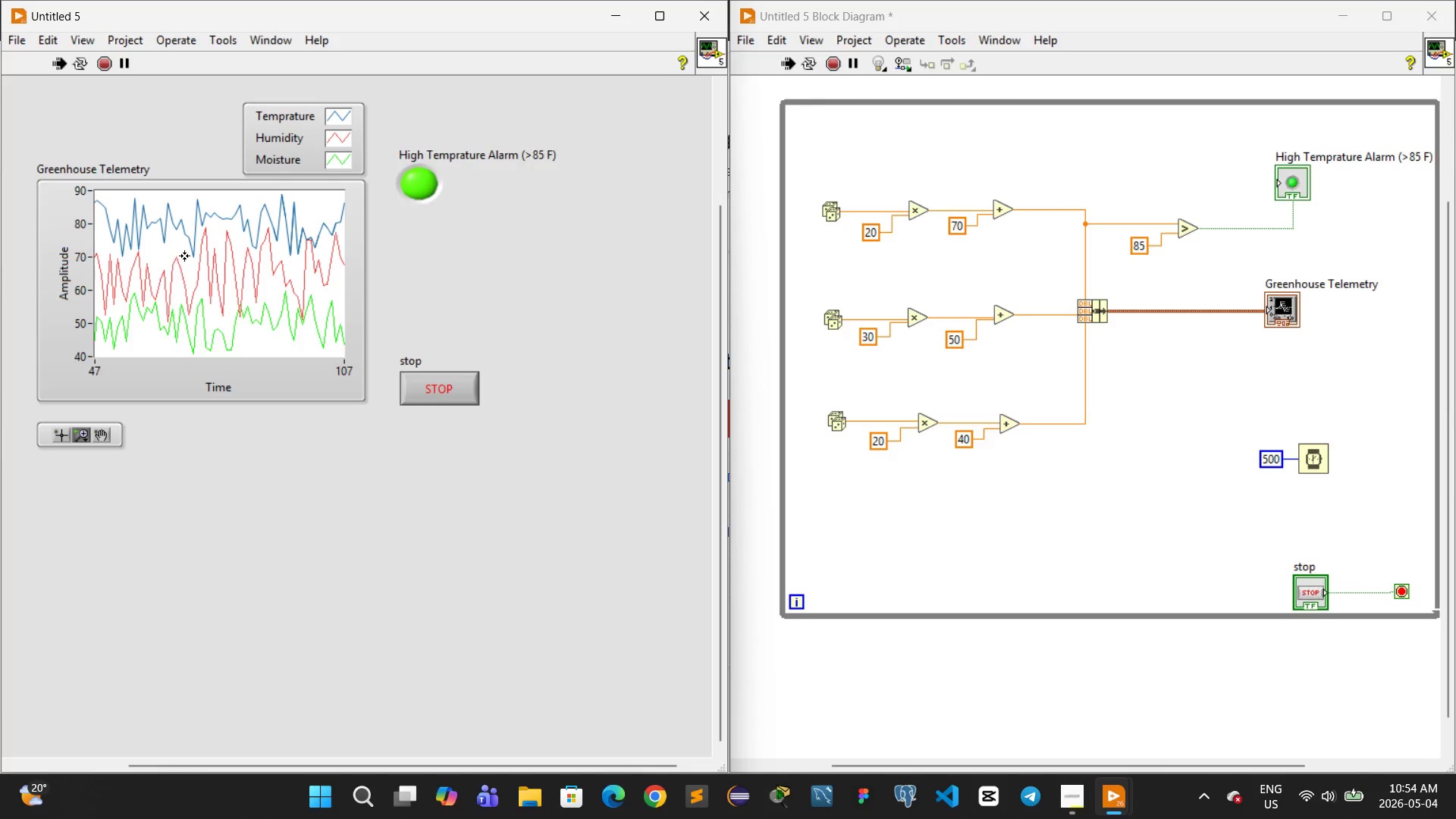 
left_click([184, 256])
 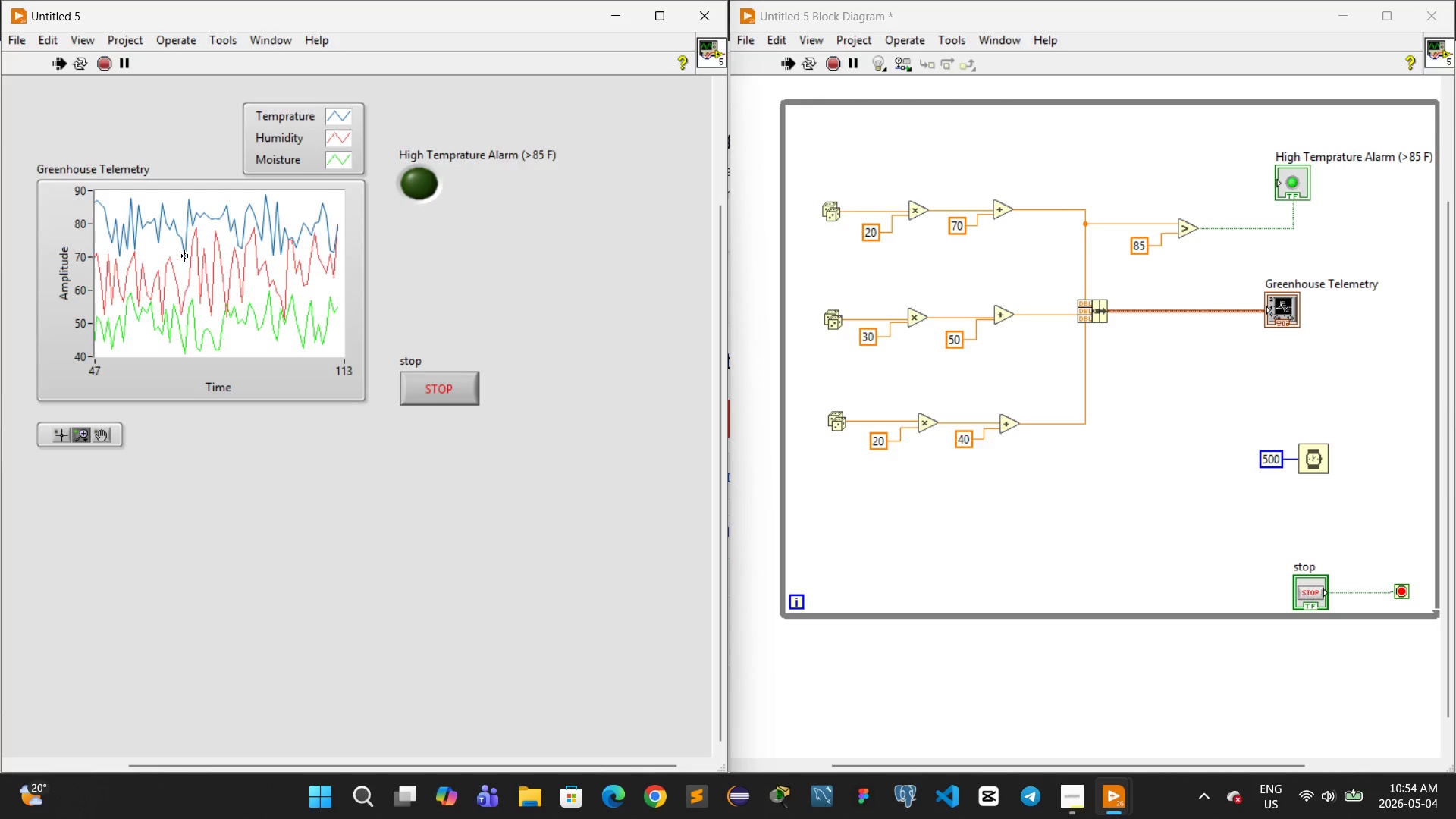 
left_click([184, 256])
 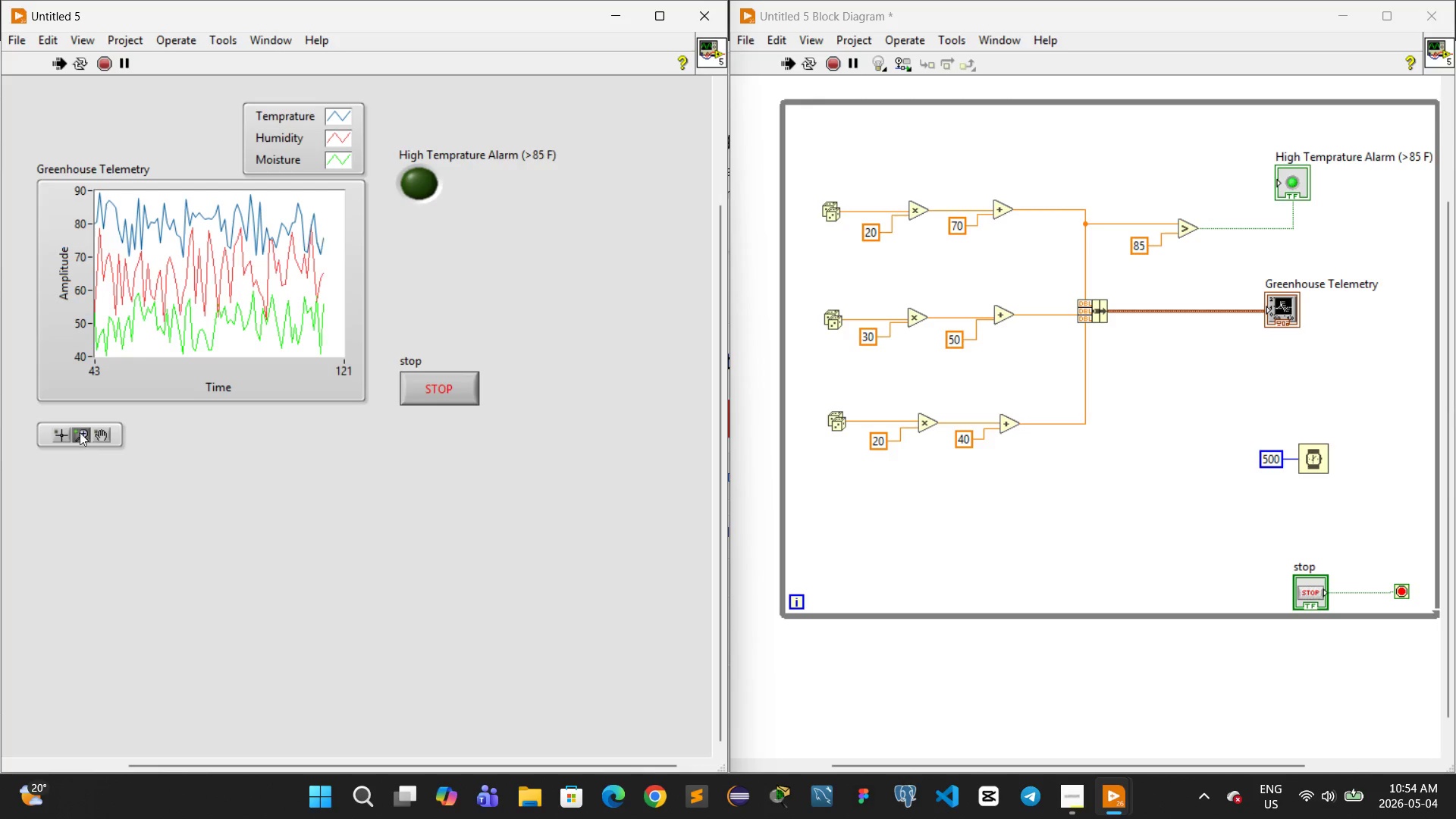 
left_click([58, 433])